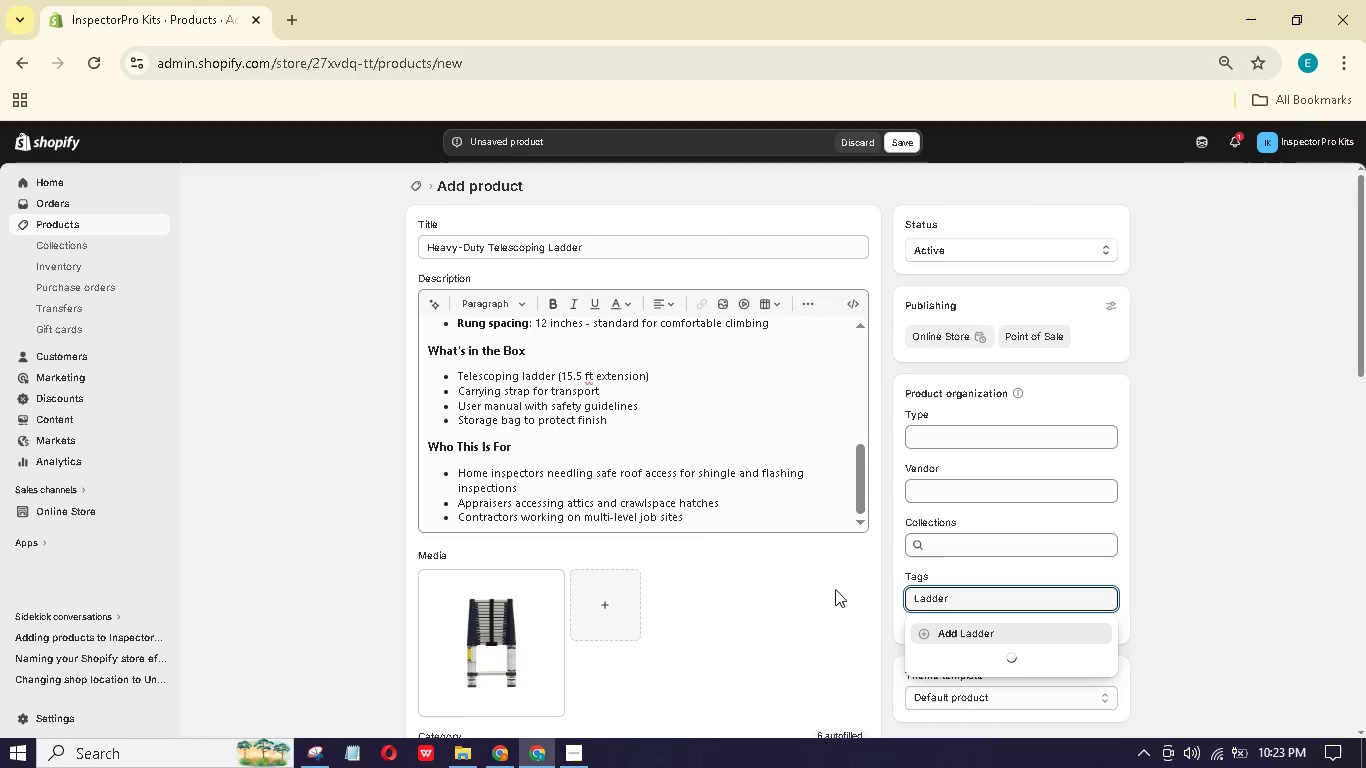 
 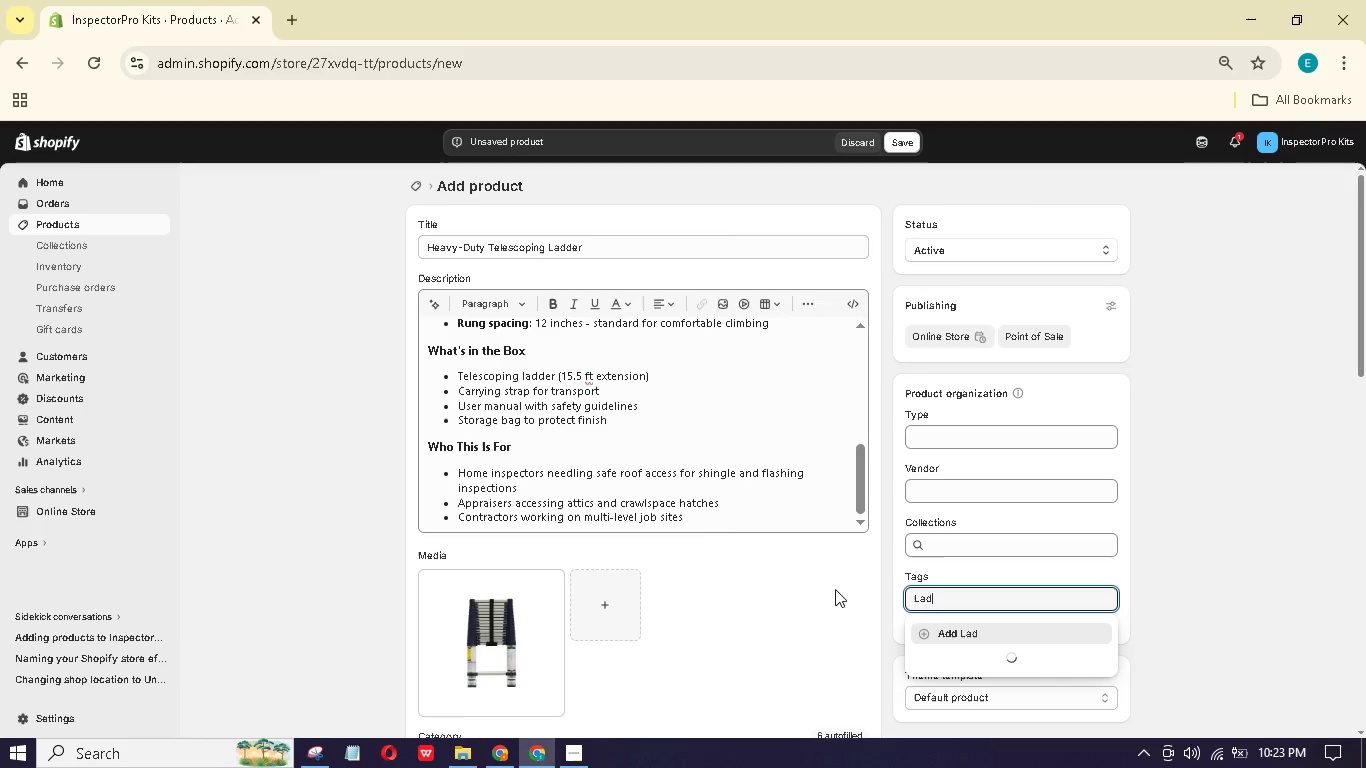 
hold_key(key=E, duration=0.38)
 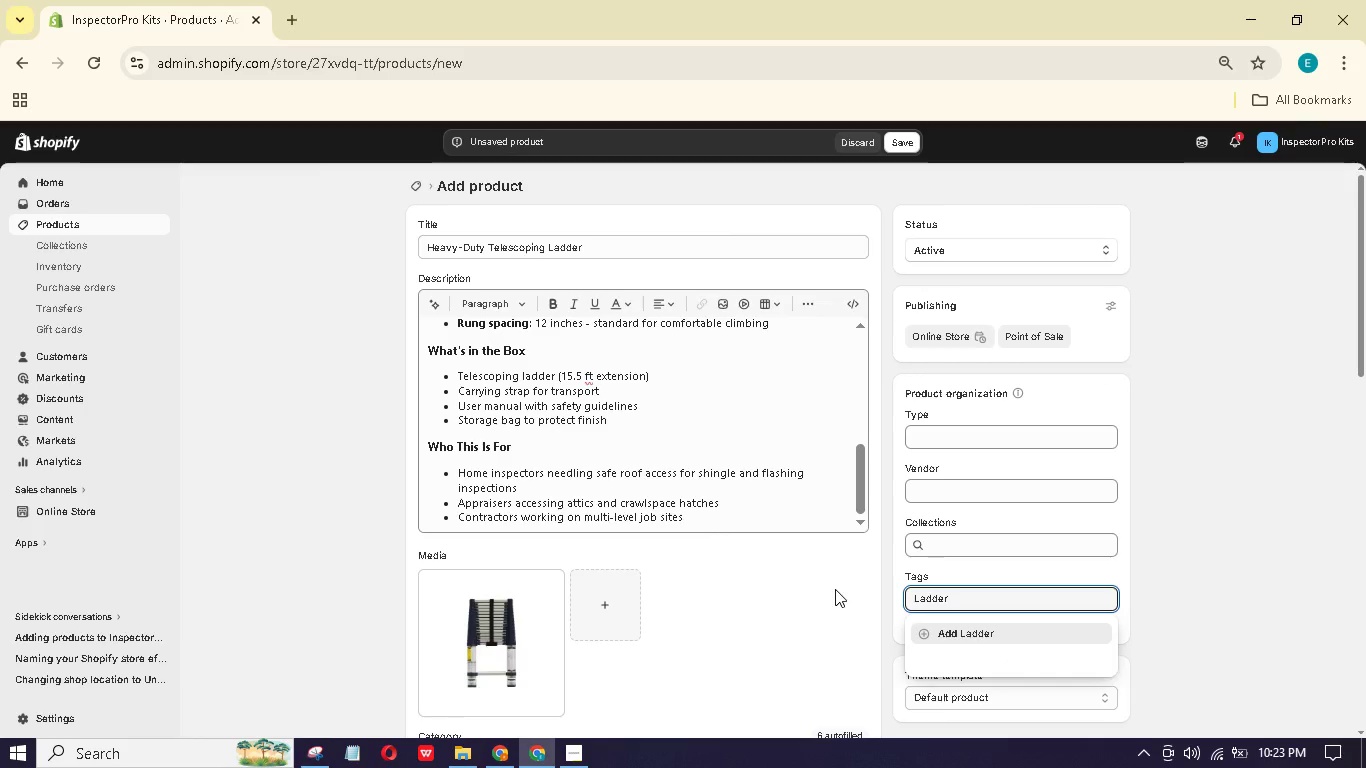 
key(Enter)
 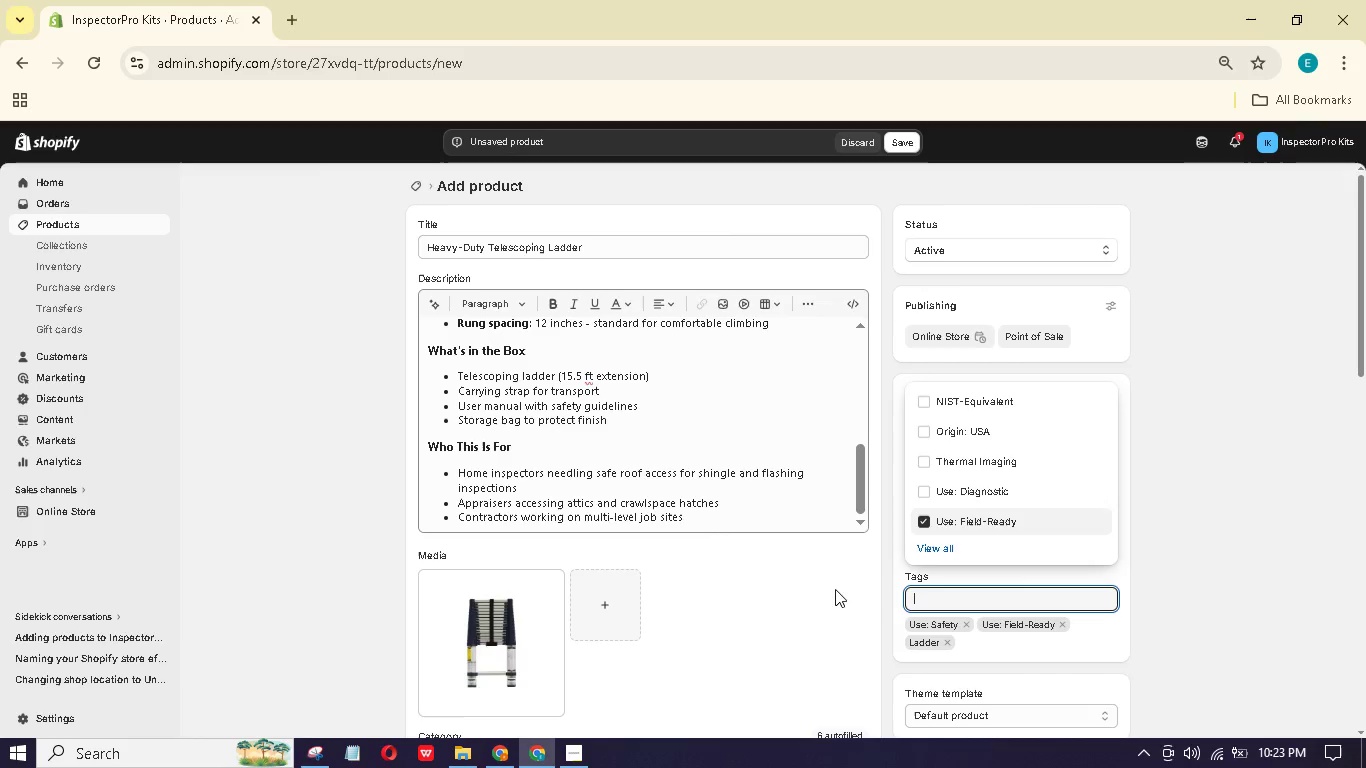 
type(Or)
 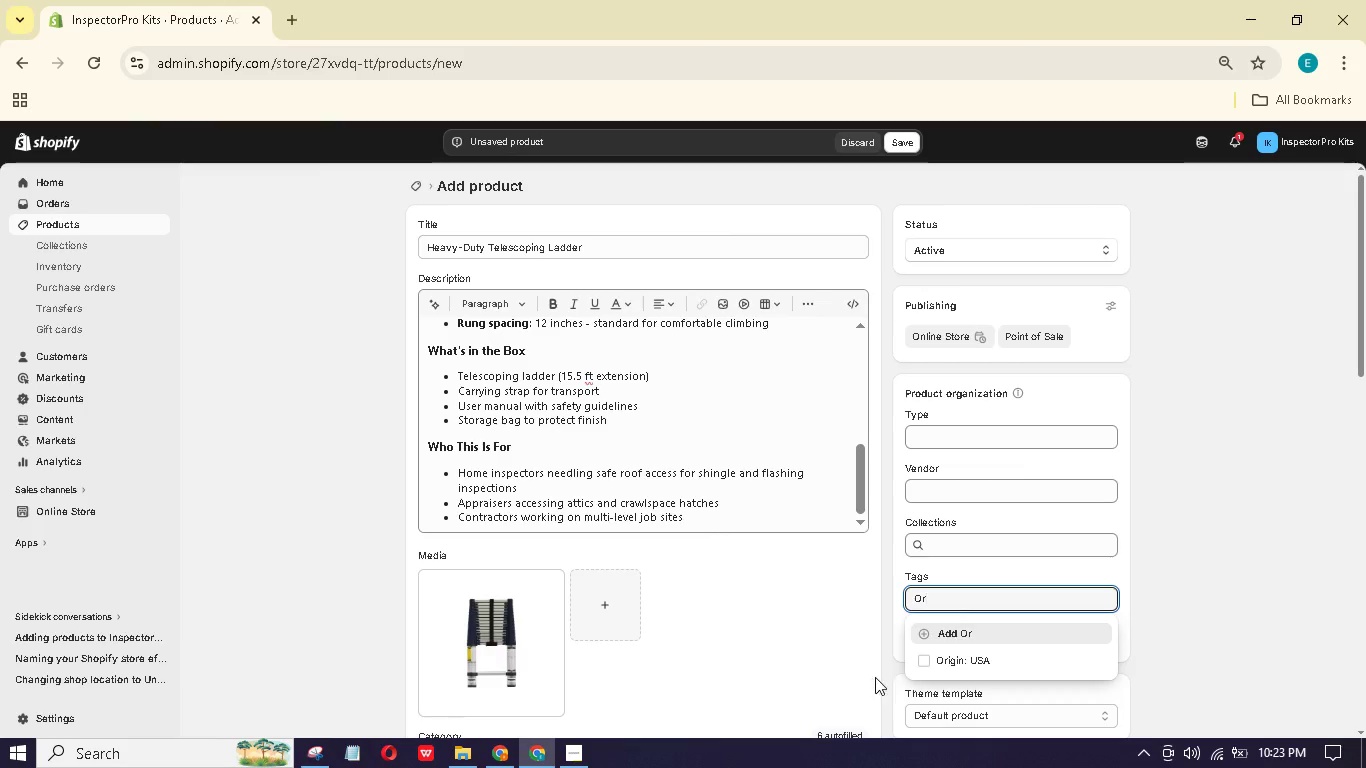 
left_click([931, 672])
 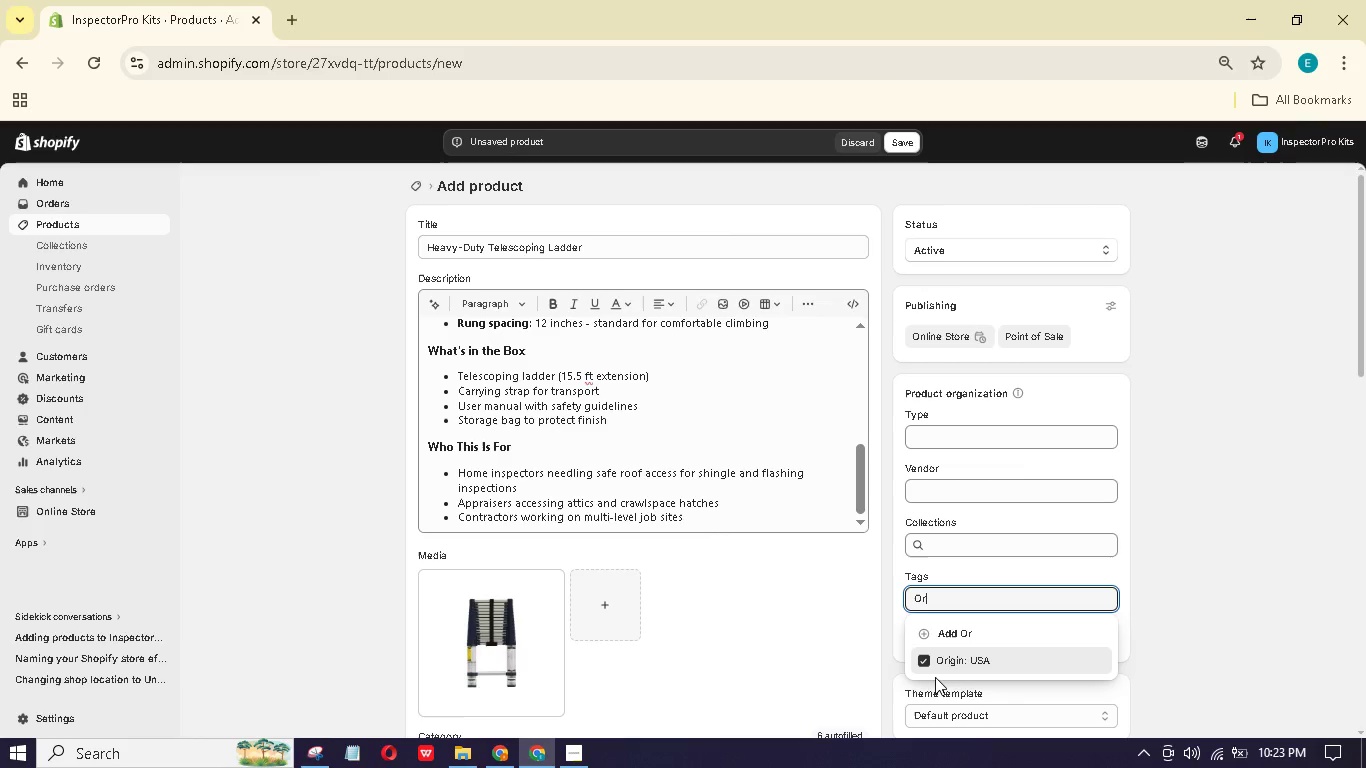 
key(Backspace)
 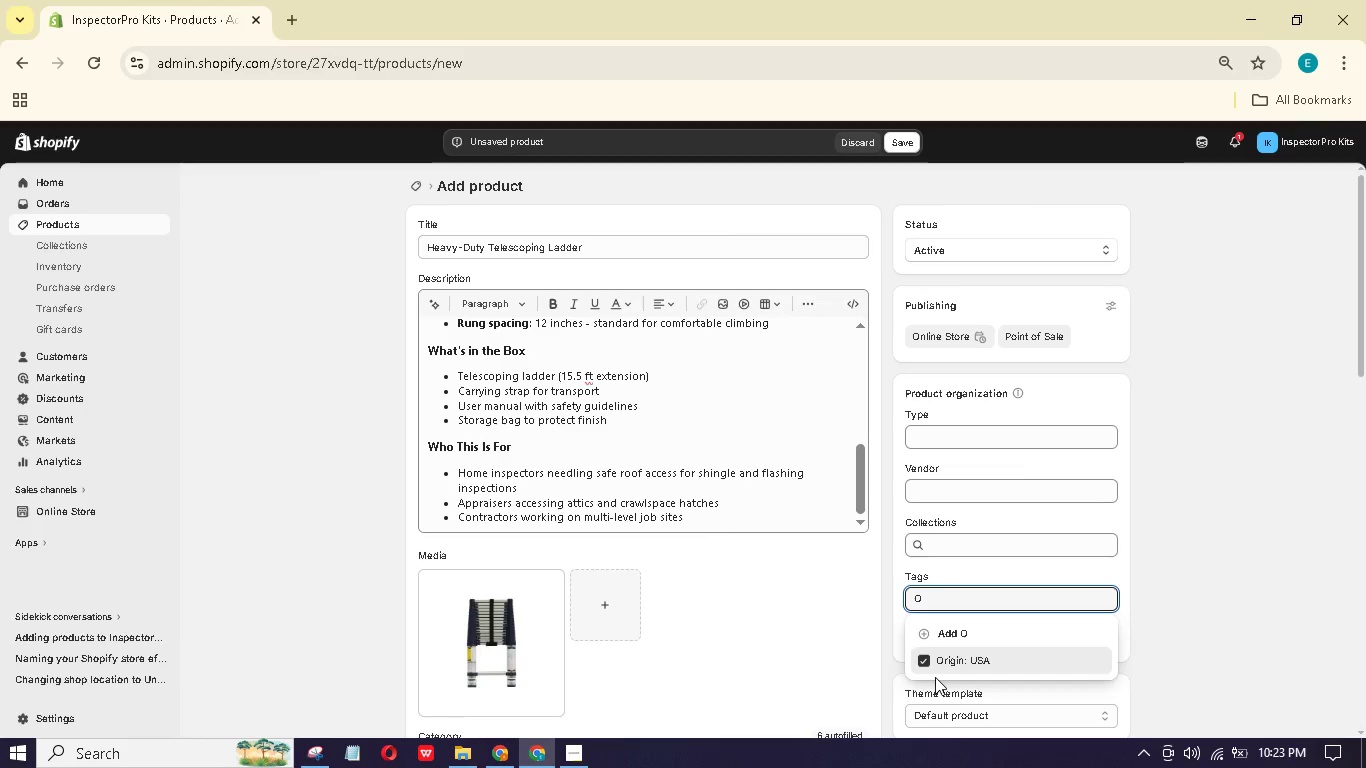 
key(Backspace)
 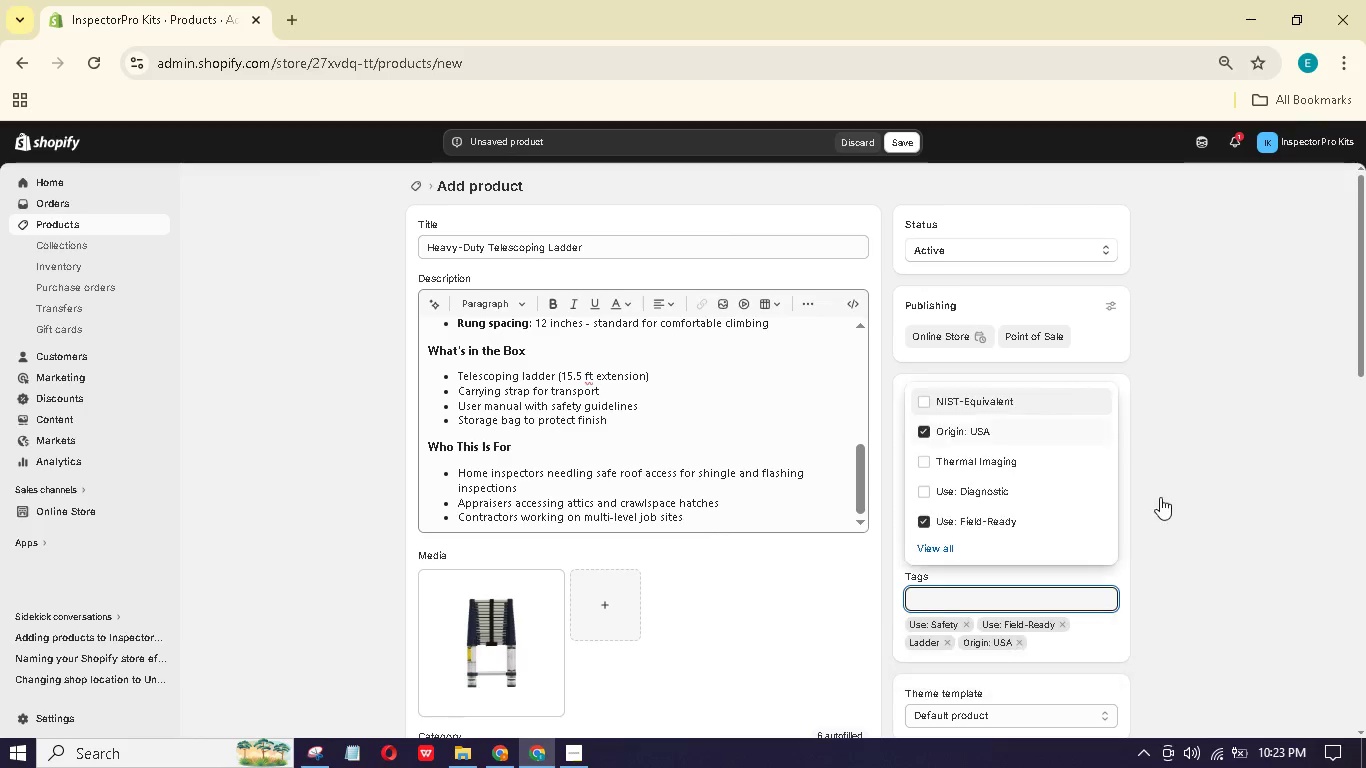 
left_click([1200, 466])
 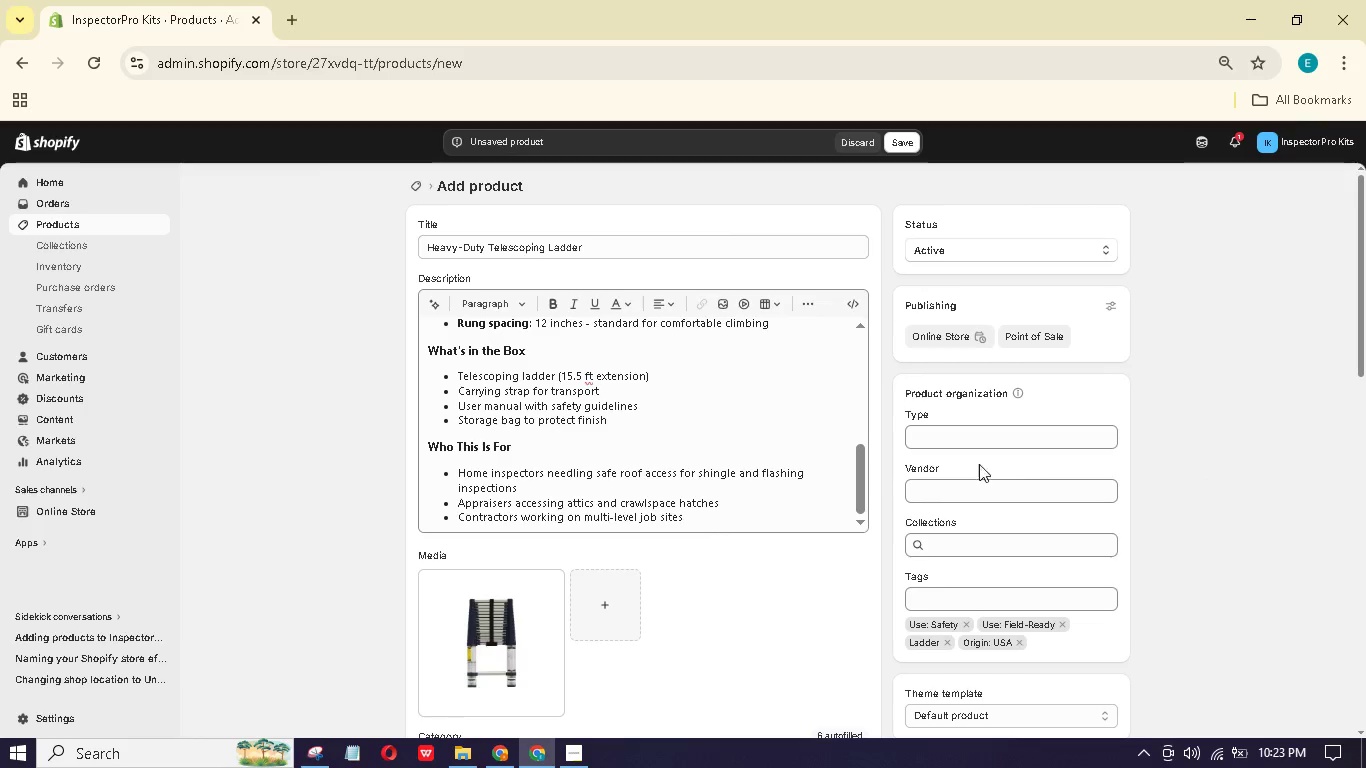 
scroll: coordinate [581, 402], scroll_direction: down, amount: 5.0
 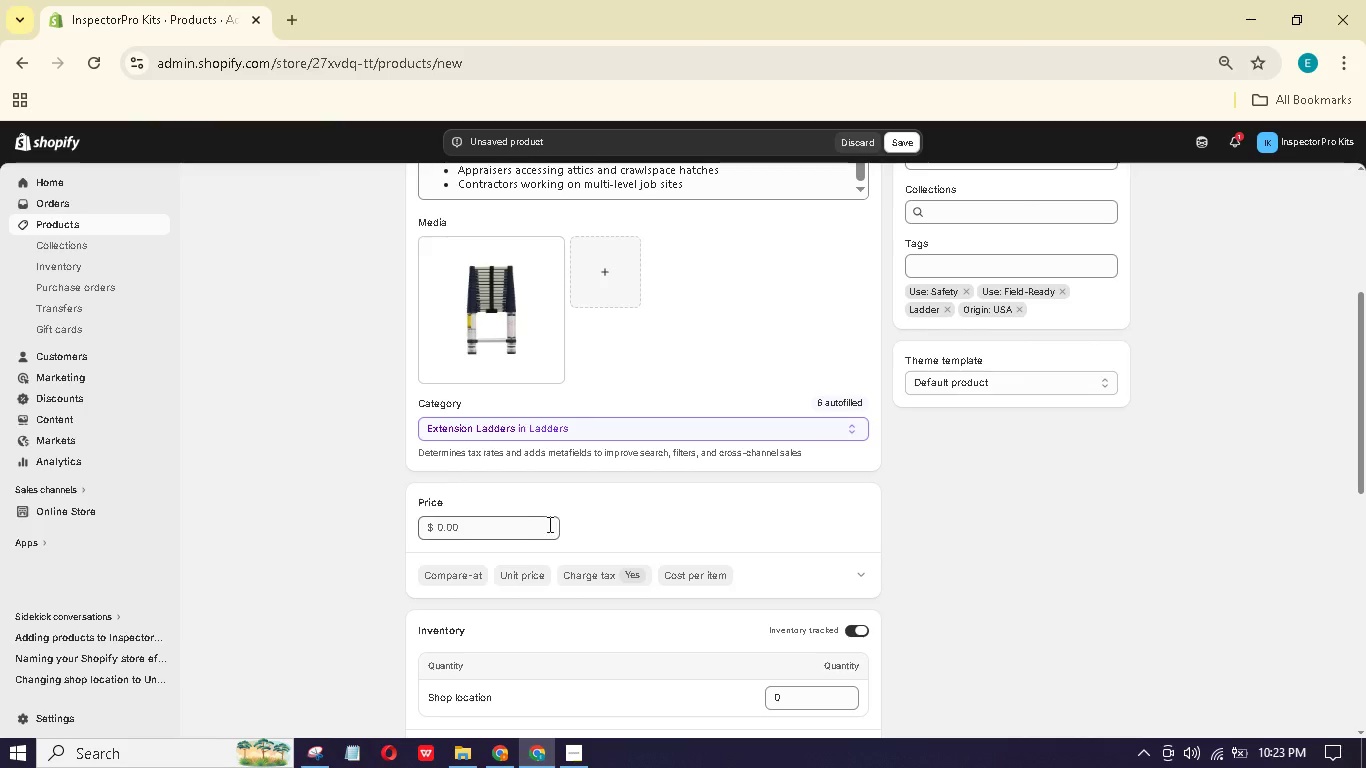 
left_click_drag(start_coordinate=[538, 524], to_coordinate=[477, 519])
 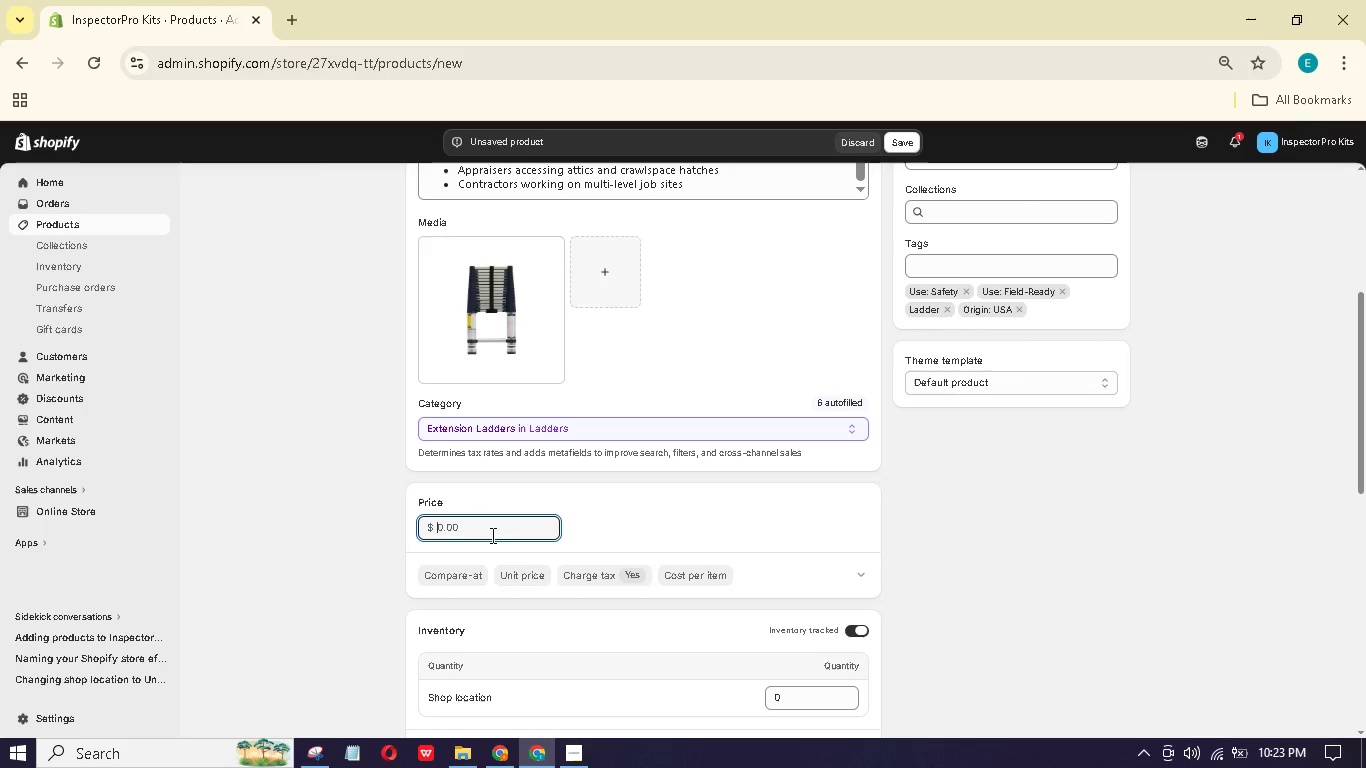 
key(Numpad2)
 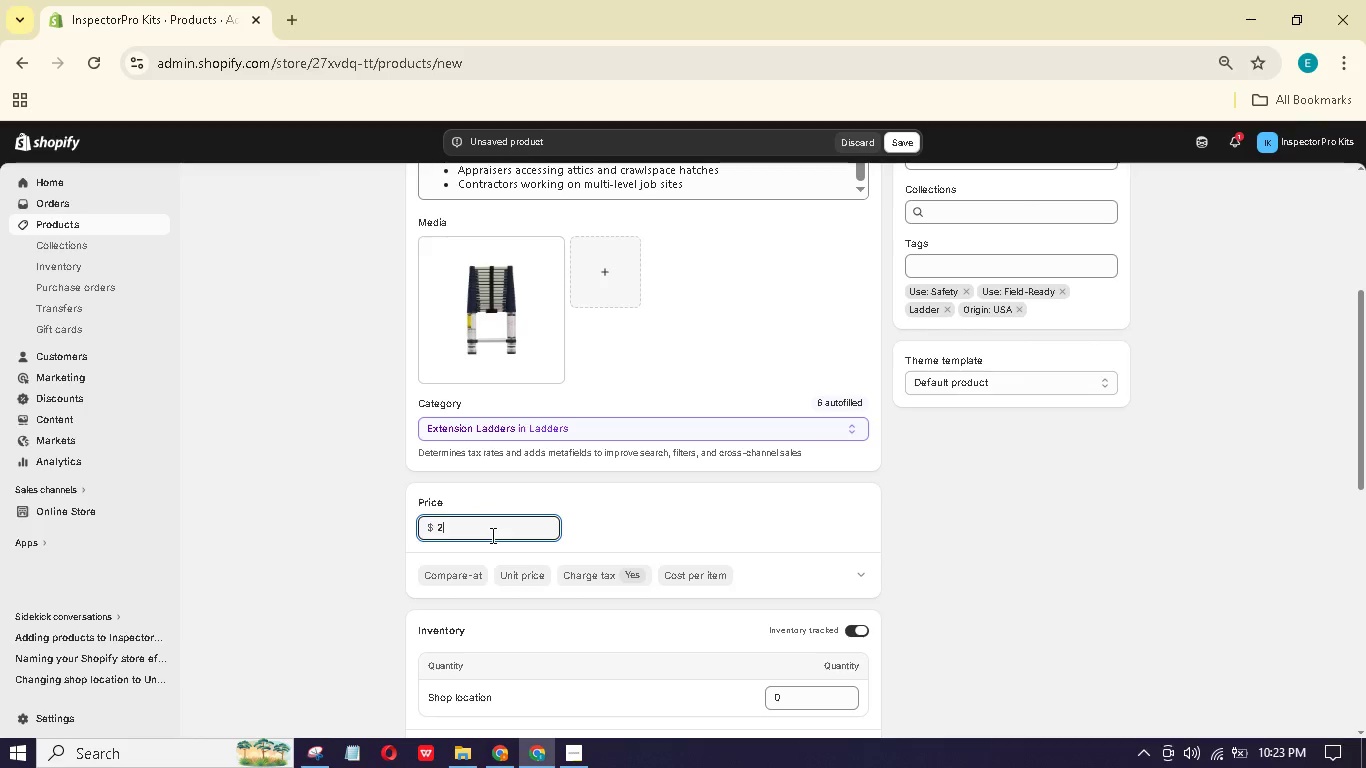 
key(Numpad2)
 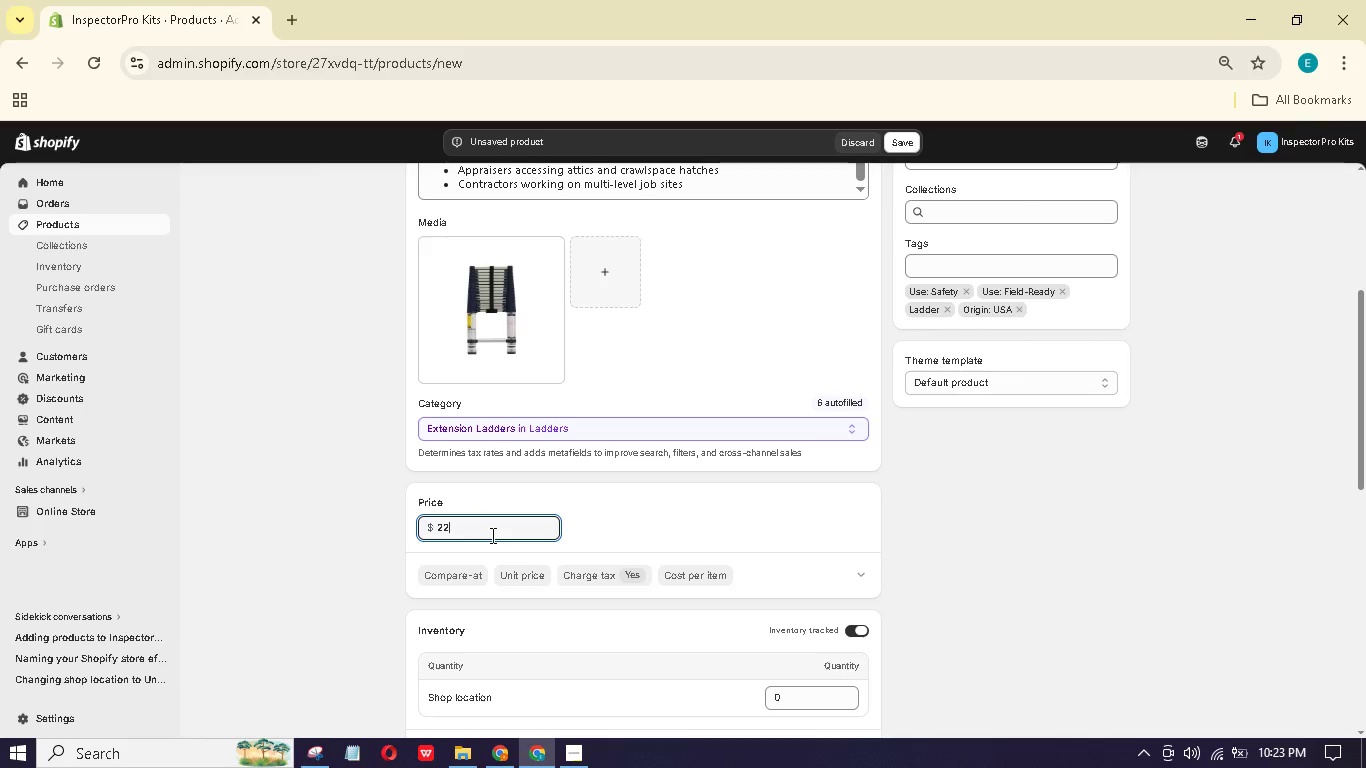 
key(Numpad9)
 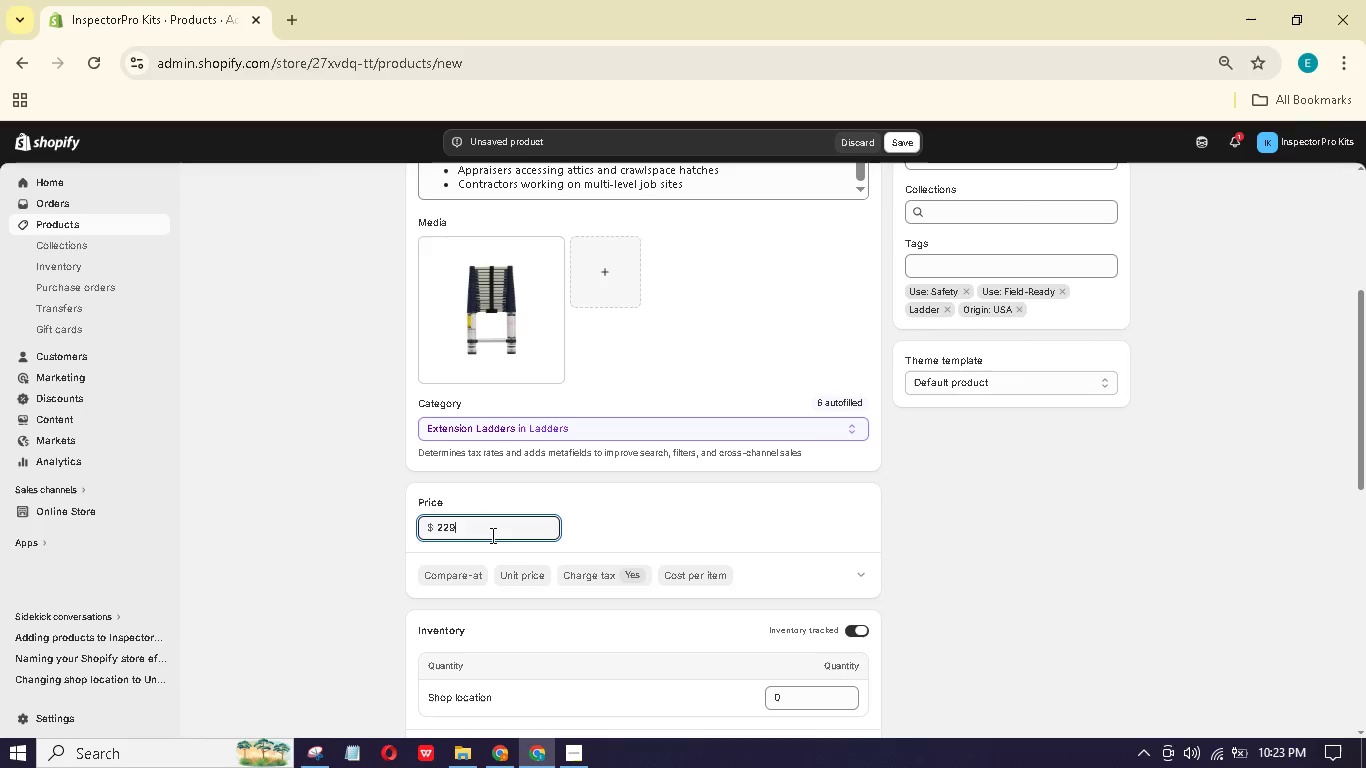 
key(NumpadDecimal)
 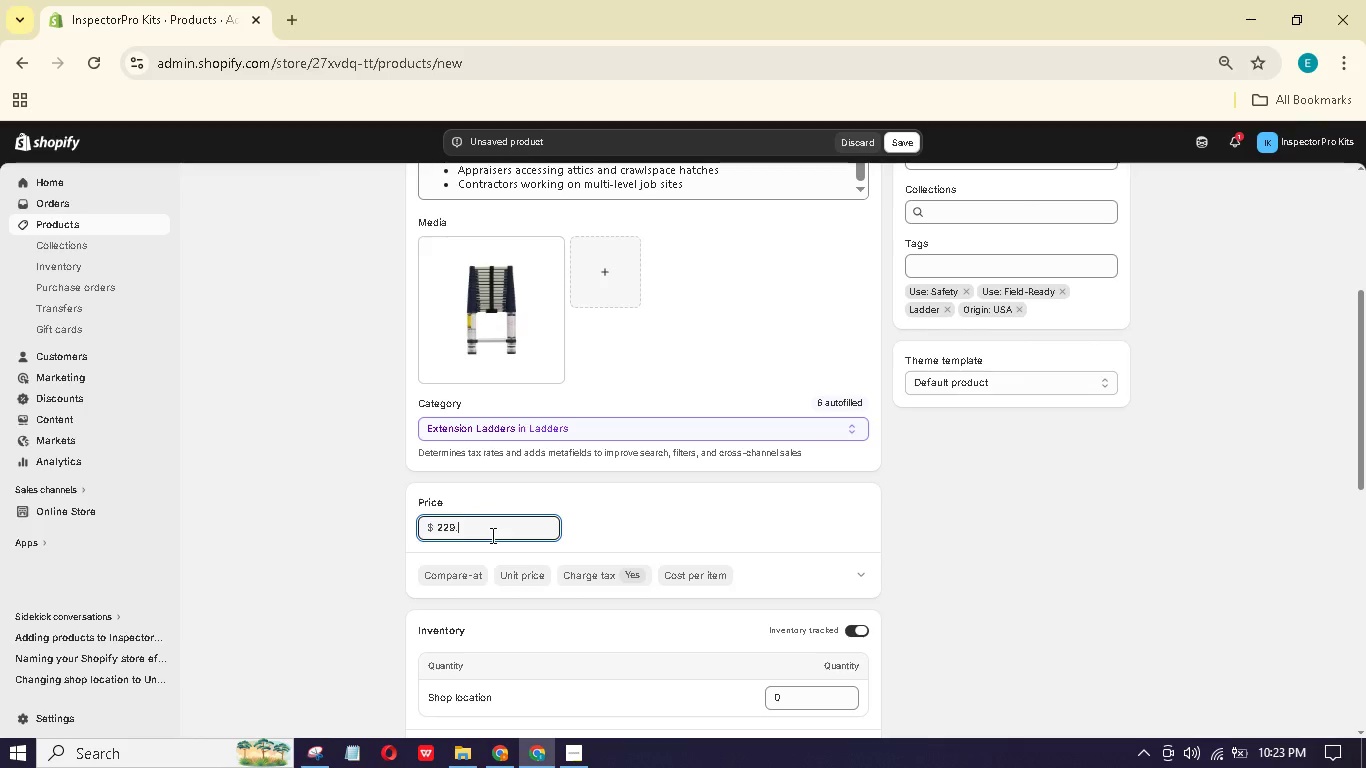 
key(Numpad9)
 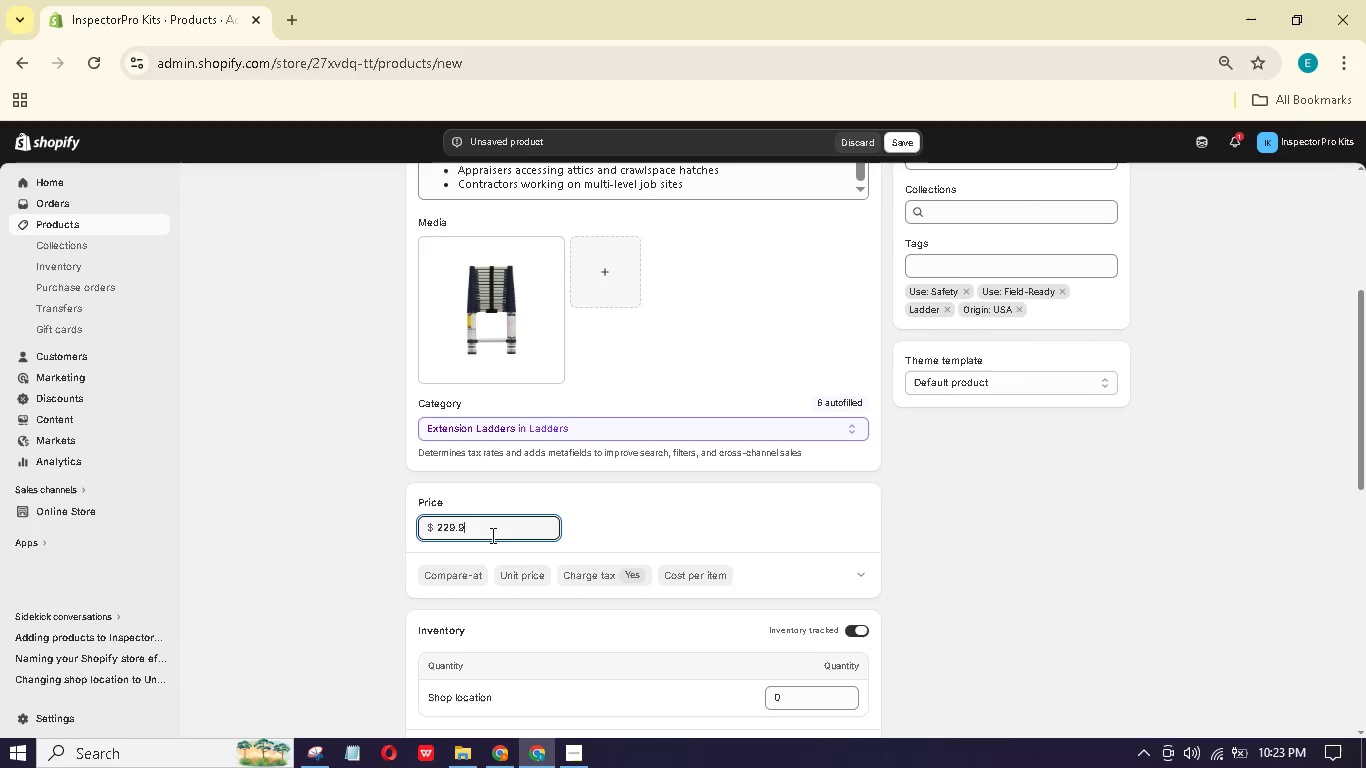 
key(Numpad9)
 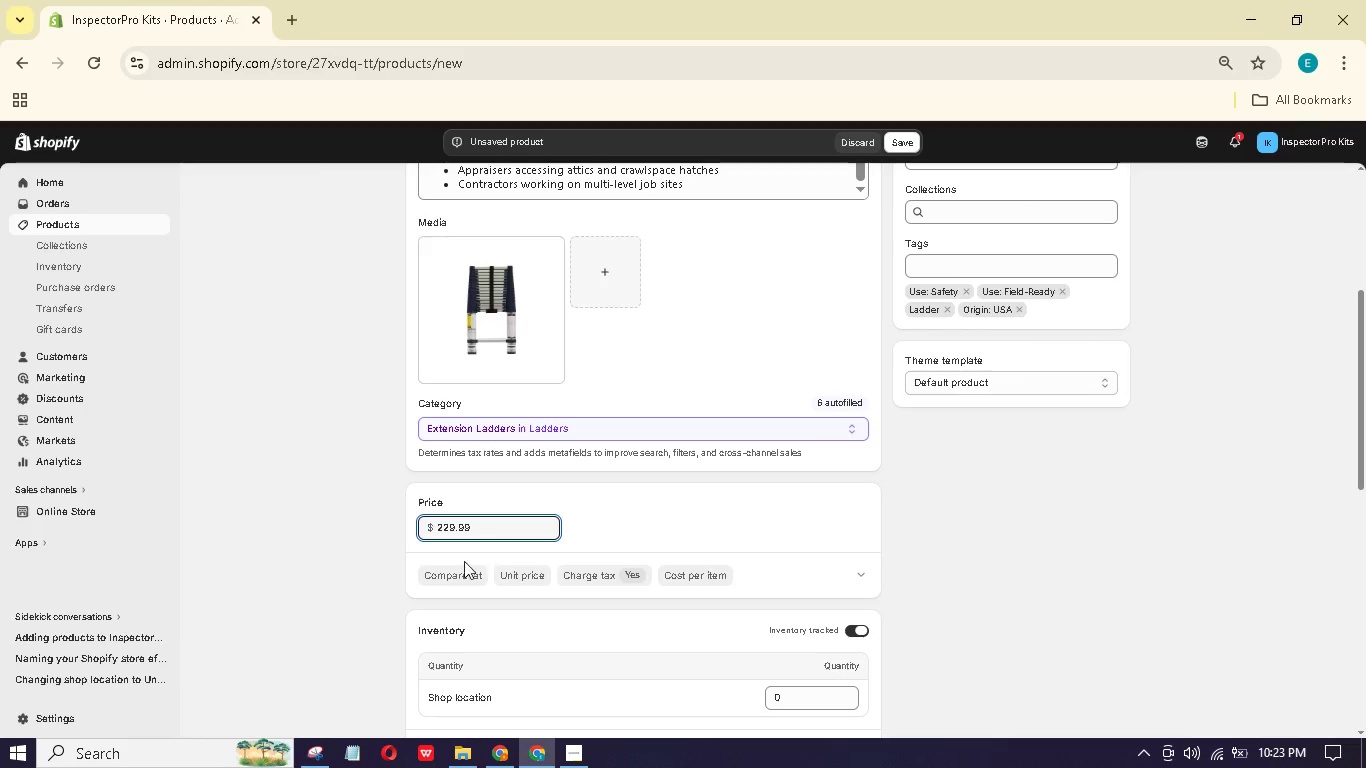 
left_click([454, 567])
 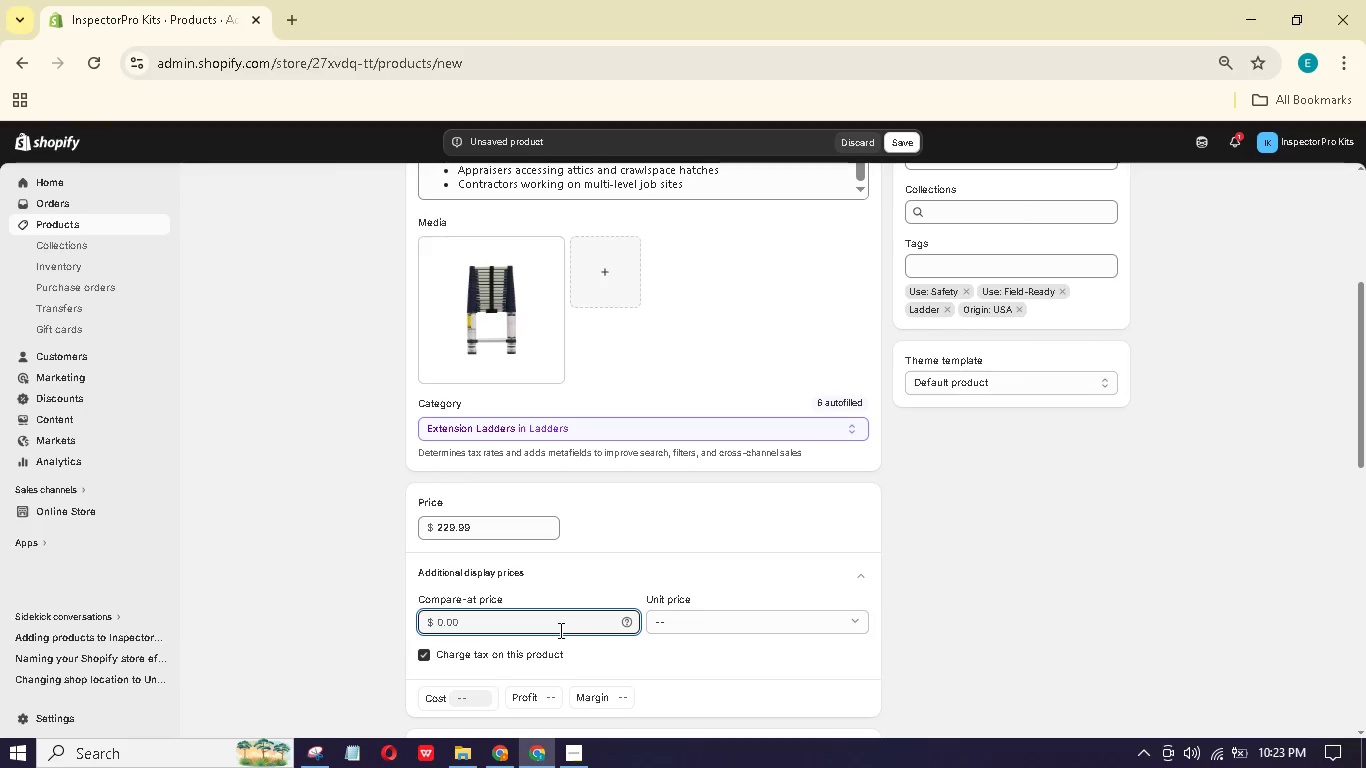 
key(Numpad3)
 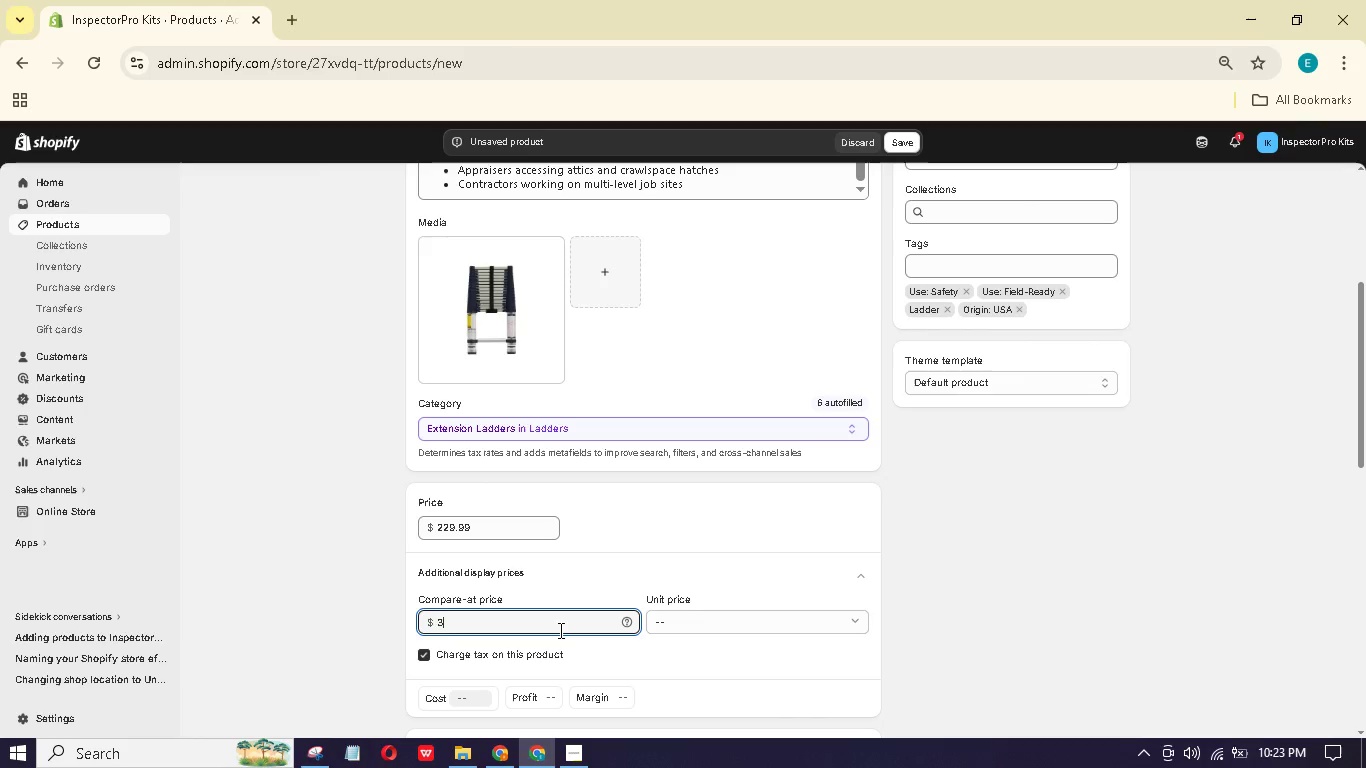 
key(Numpad9)
 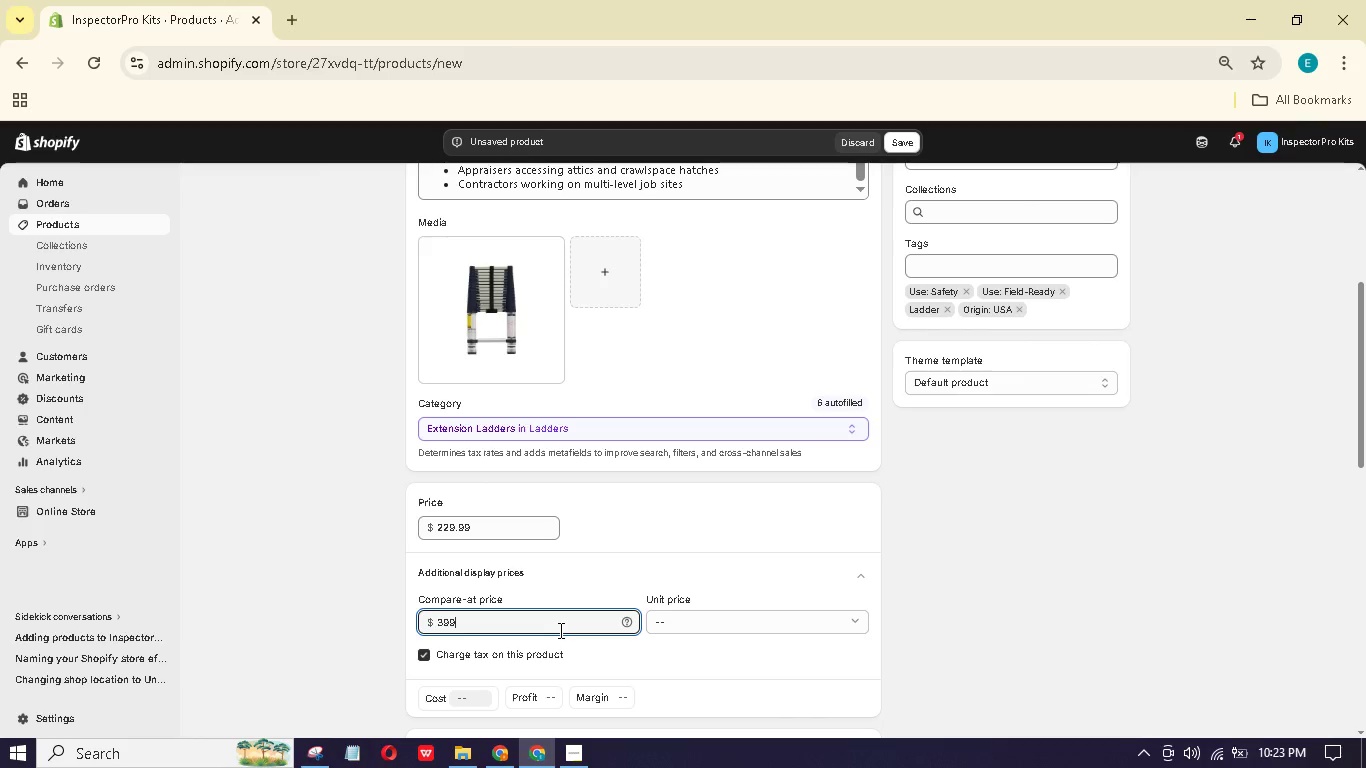 
key(Numpad9)
 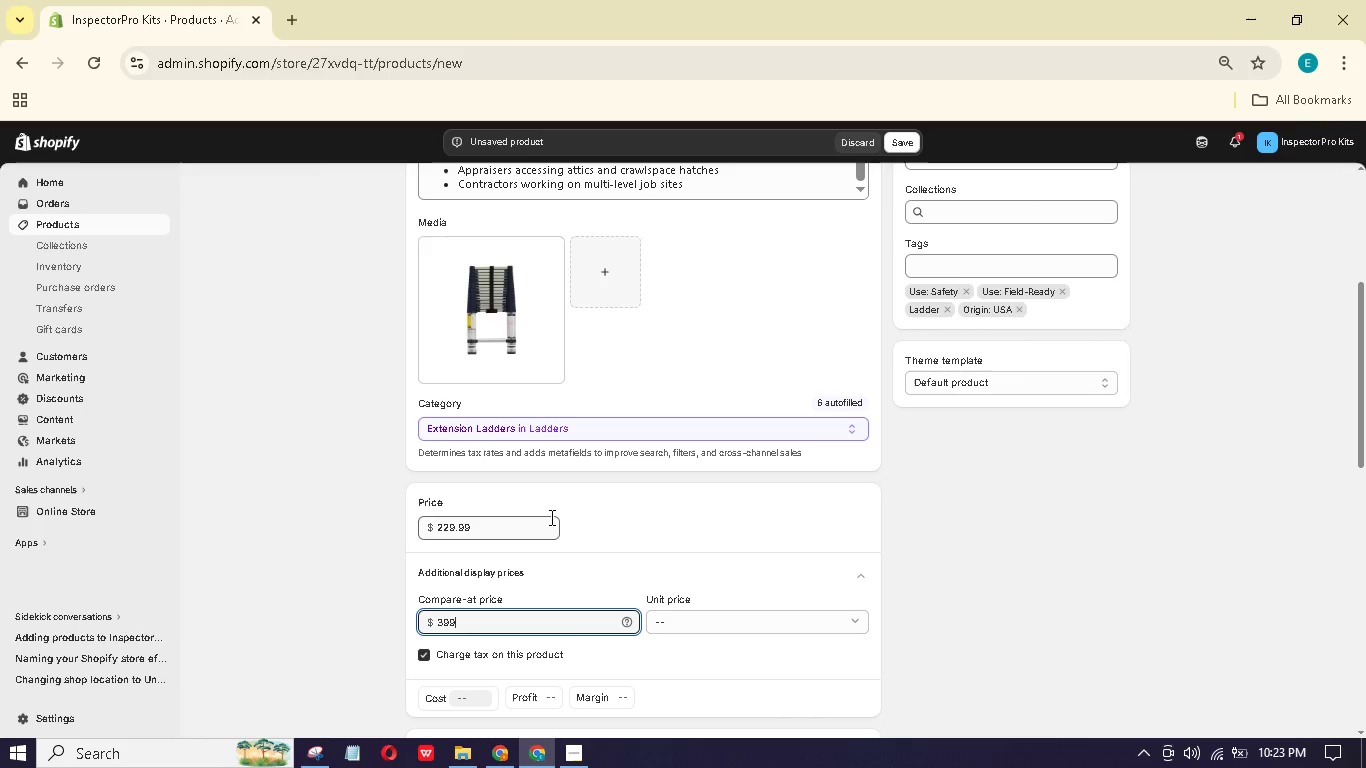 
scroll: coordinate [550, 519], scroll_direction: down, amount: 2.0
 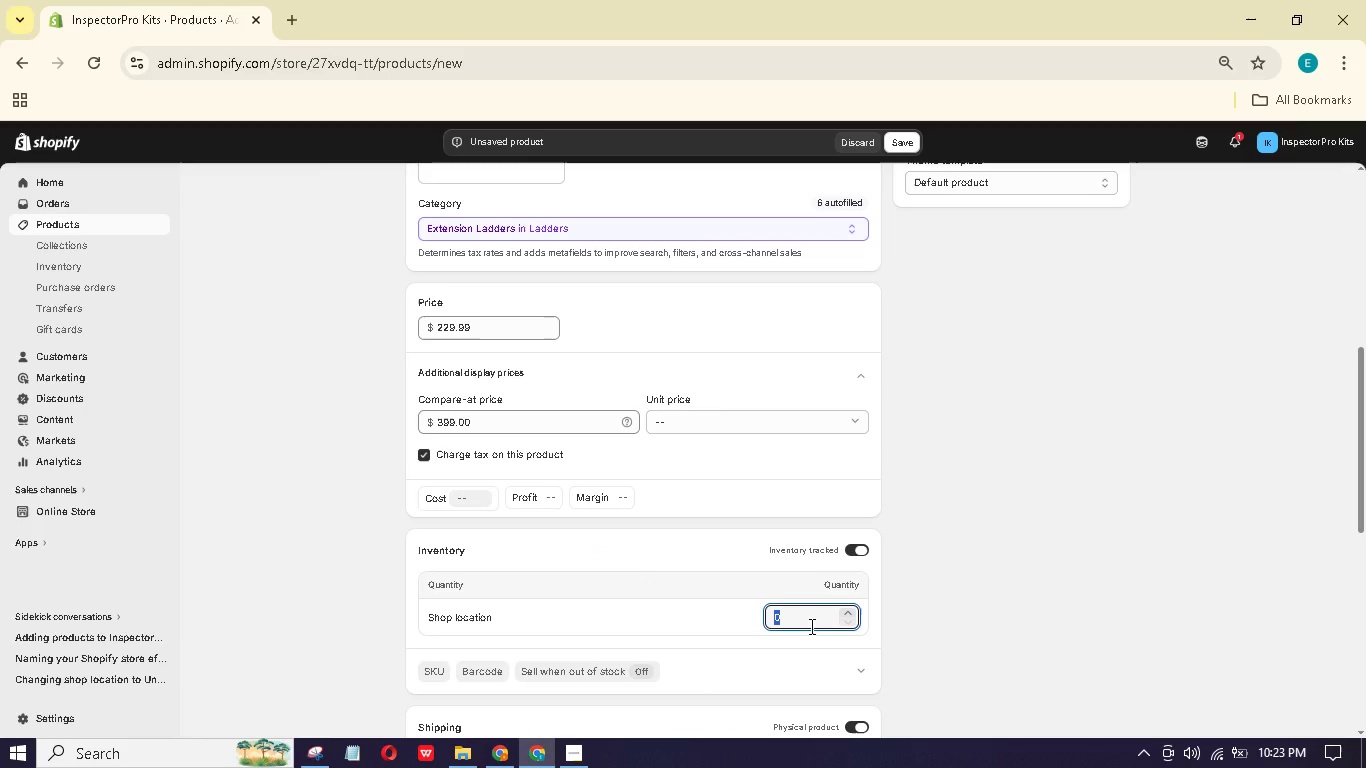 
key(Numpad1)
 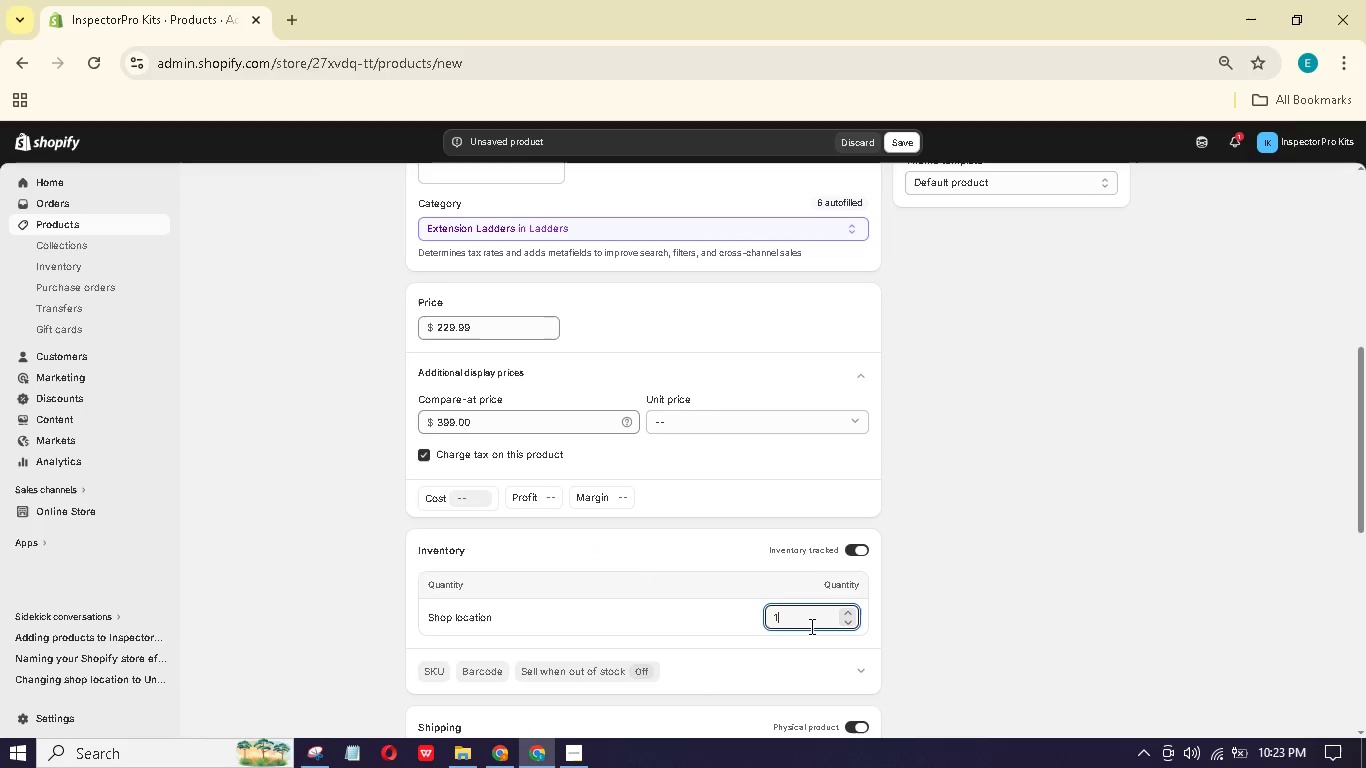 
key(Numpad0)
 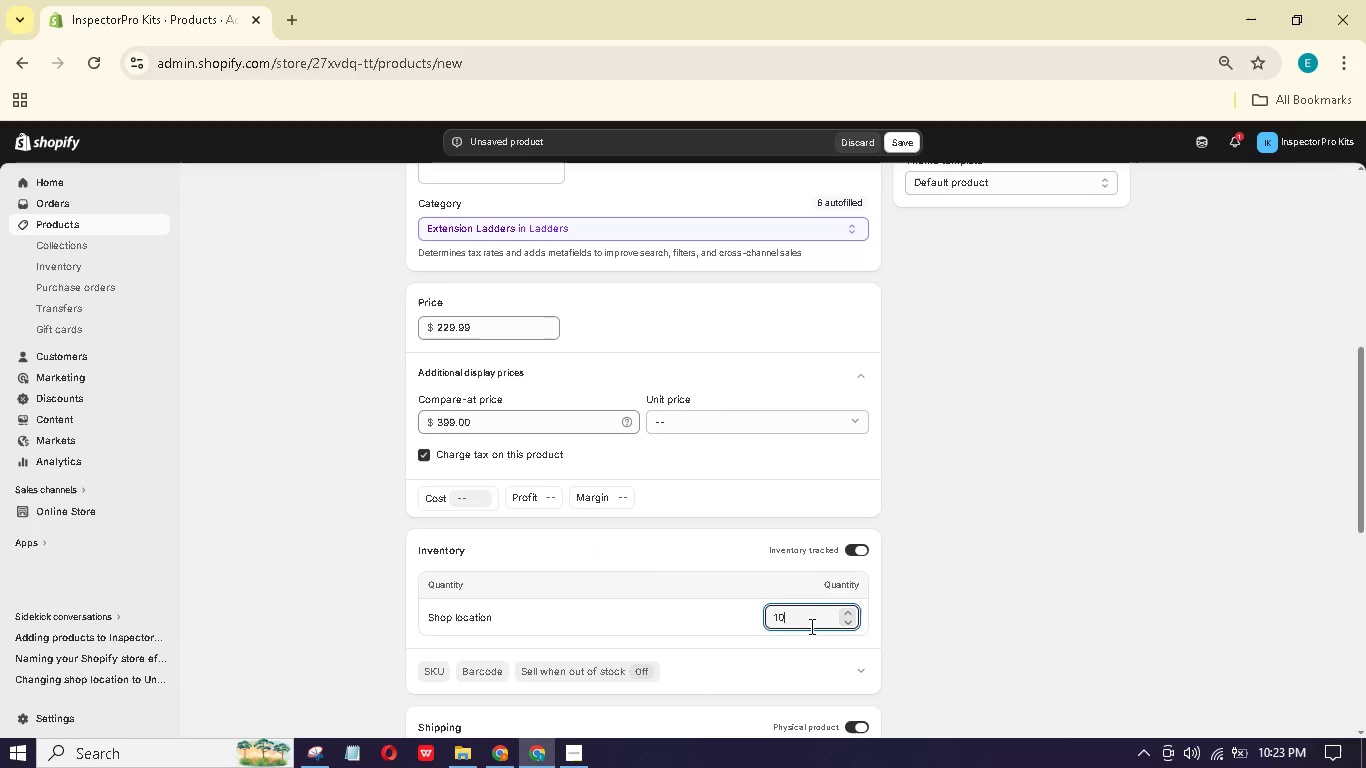 
key(Numpad0)
 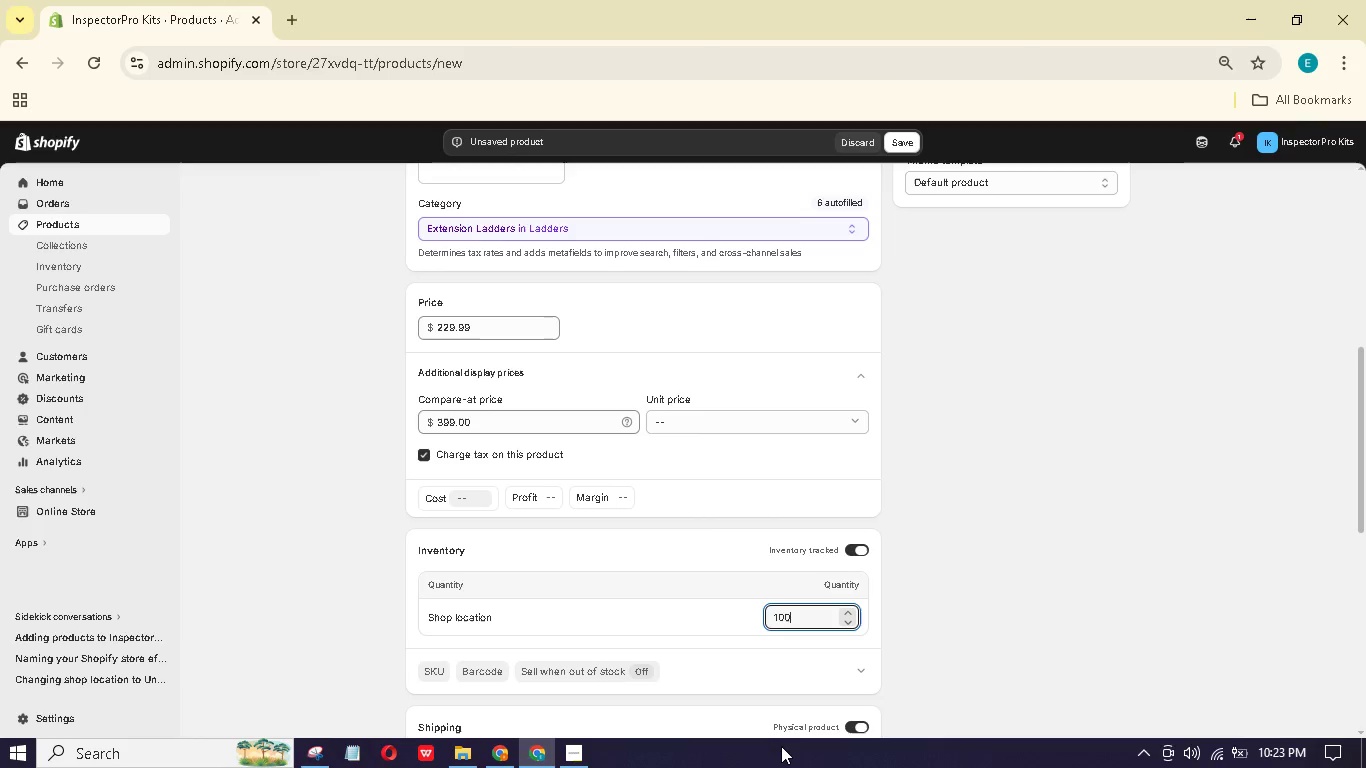 
scroll: coordinate [731, 616], scroll_direction: down, amount: 2.0
 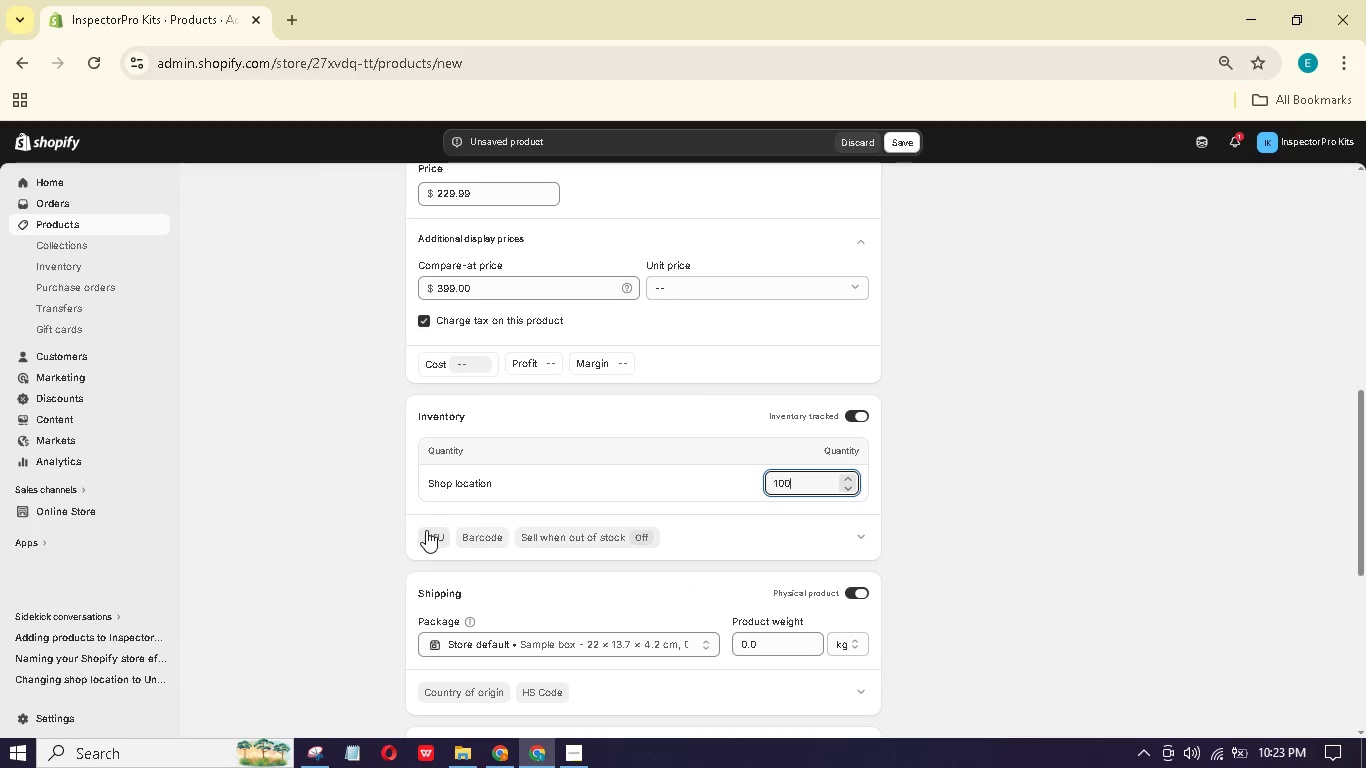 
left_click([426, 530])
 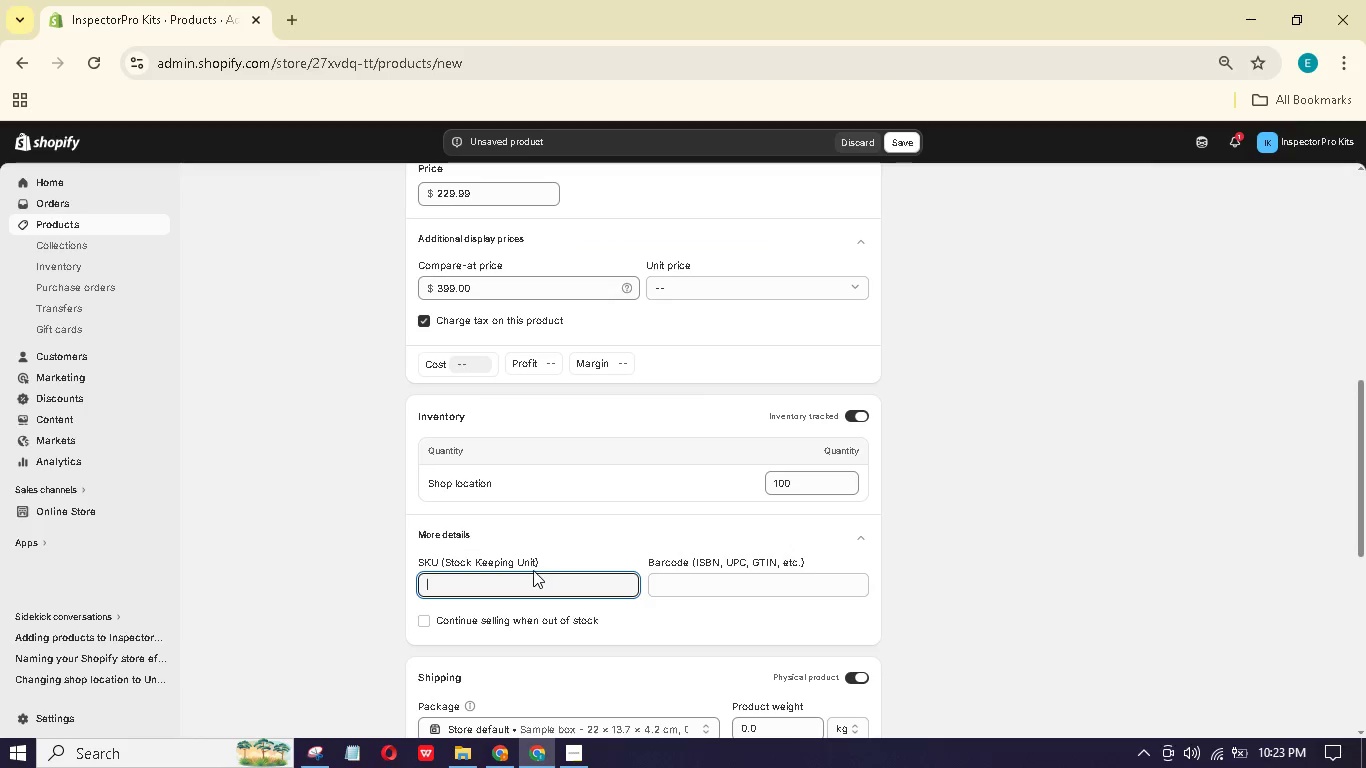 
type(IP-TL-01)
 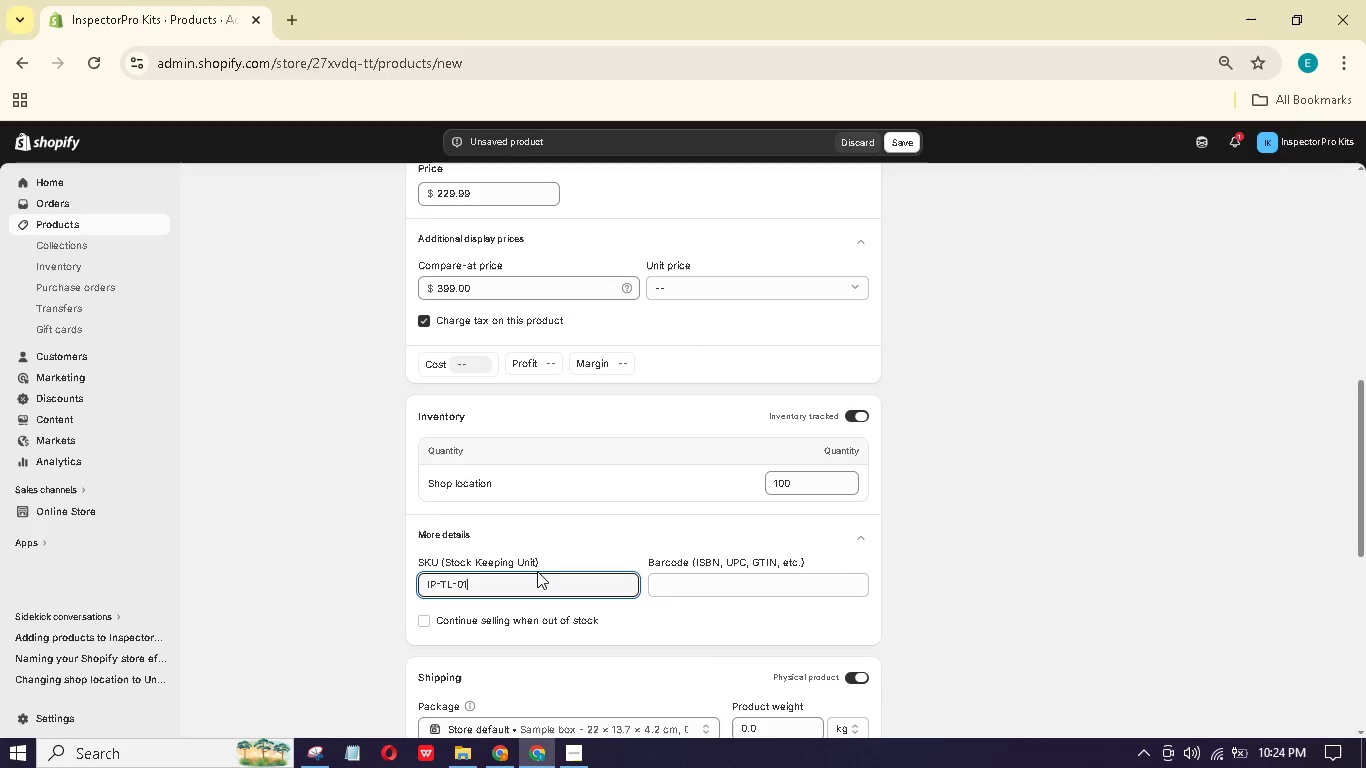 
scroll: coordinate [879, 457], scroll_direction: down, amount: 3.0
 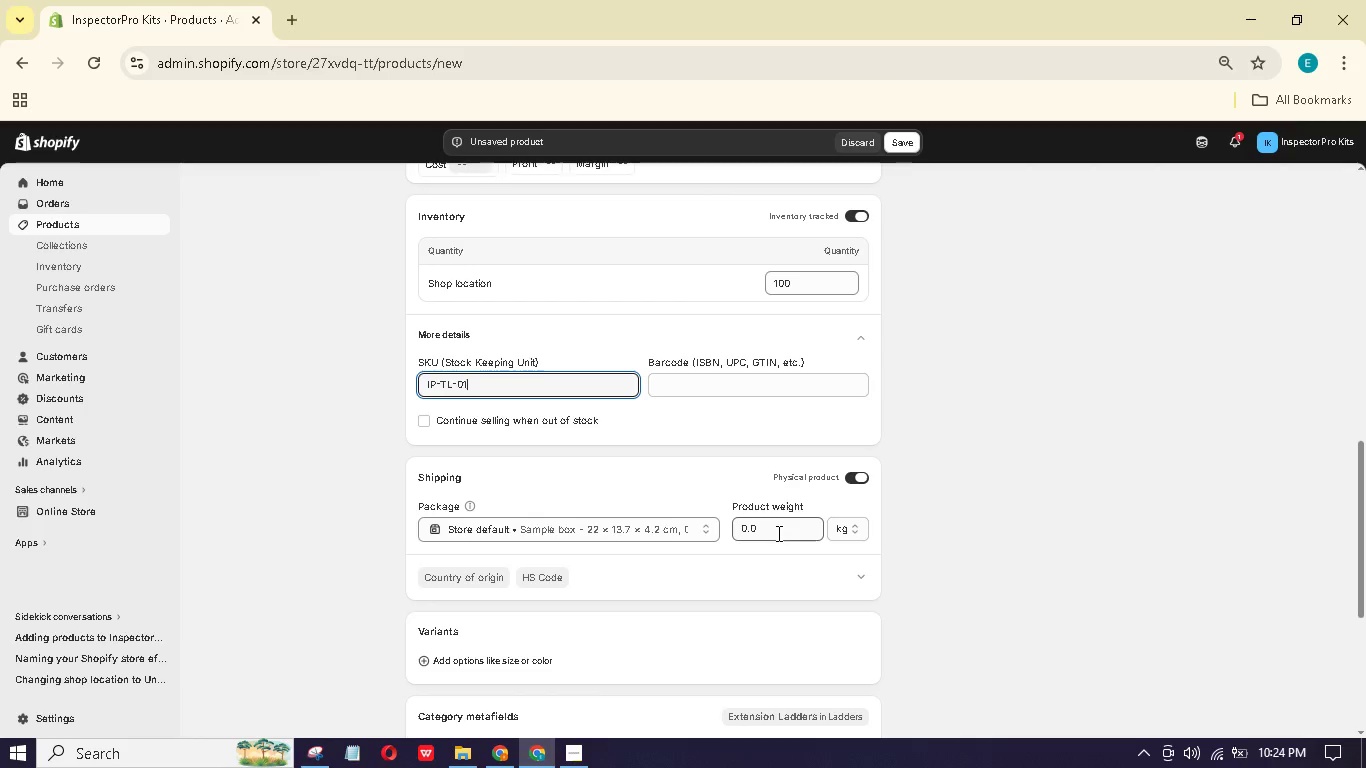 
left_click_drag(start_coordinate=[777, 531], to_coordinate=[713, 523])
 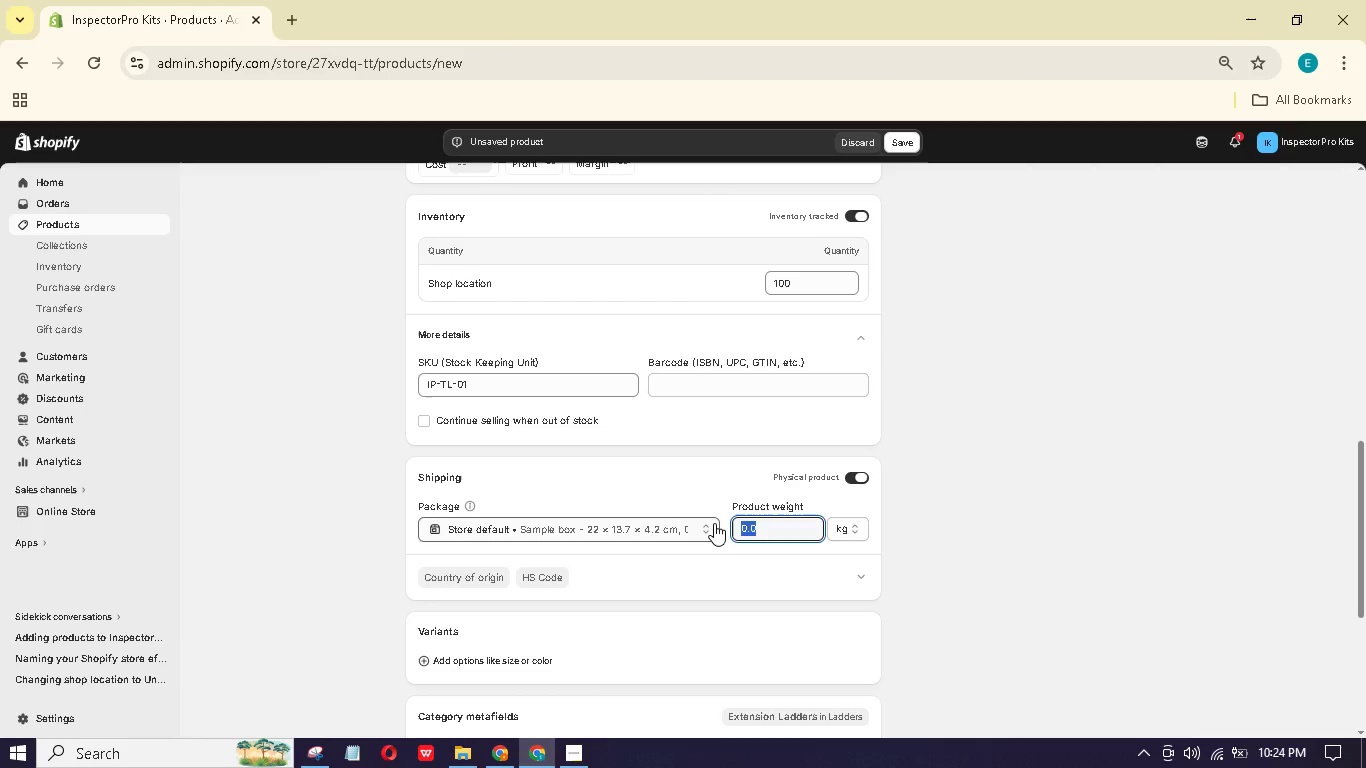 
hold_key(key=Numpad2, duration=0.31)
 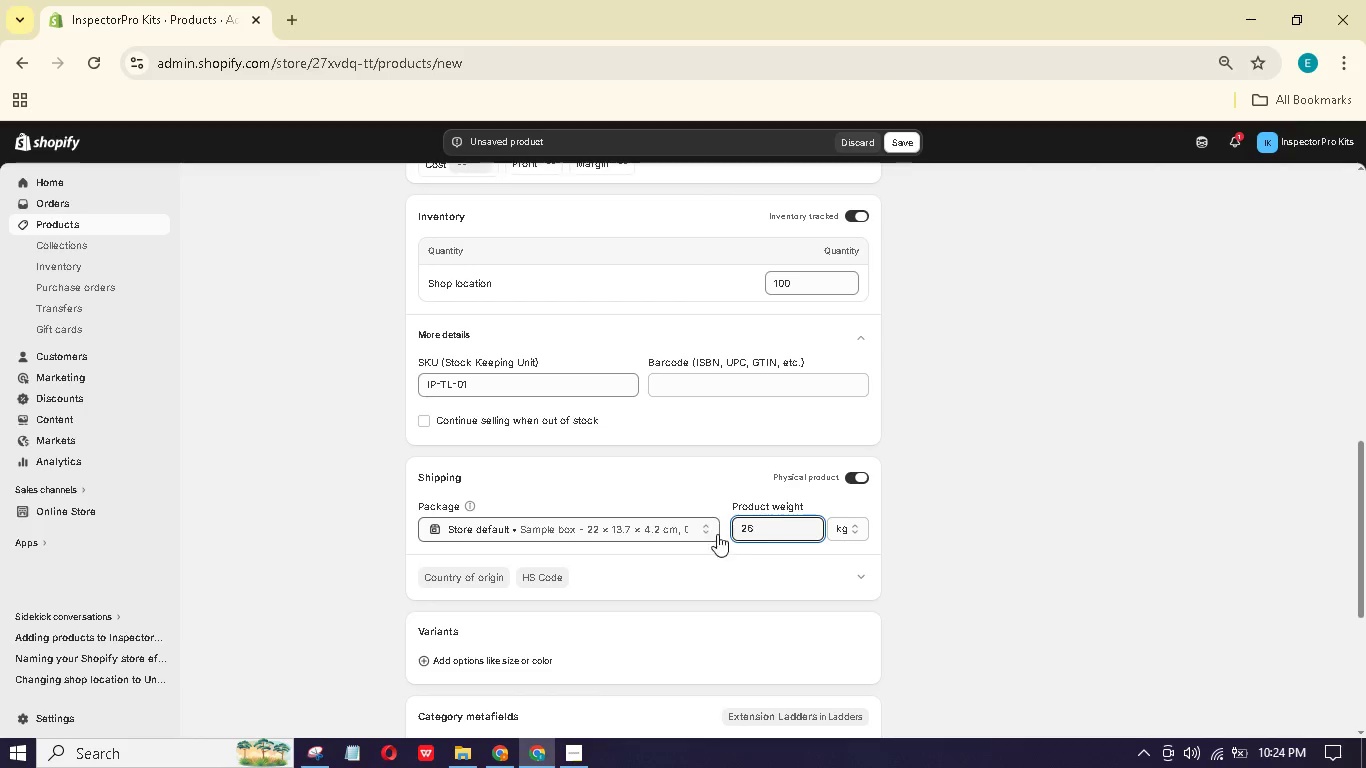 
key(Numpad6)
 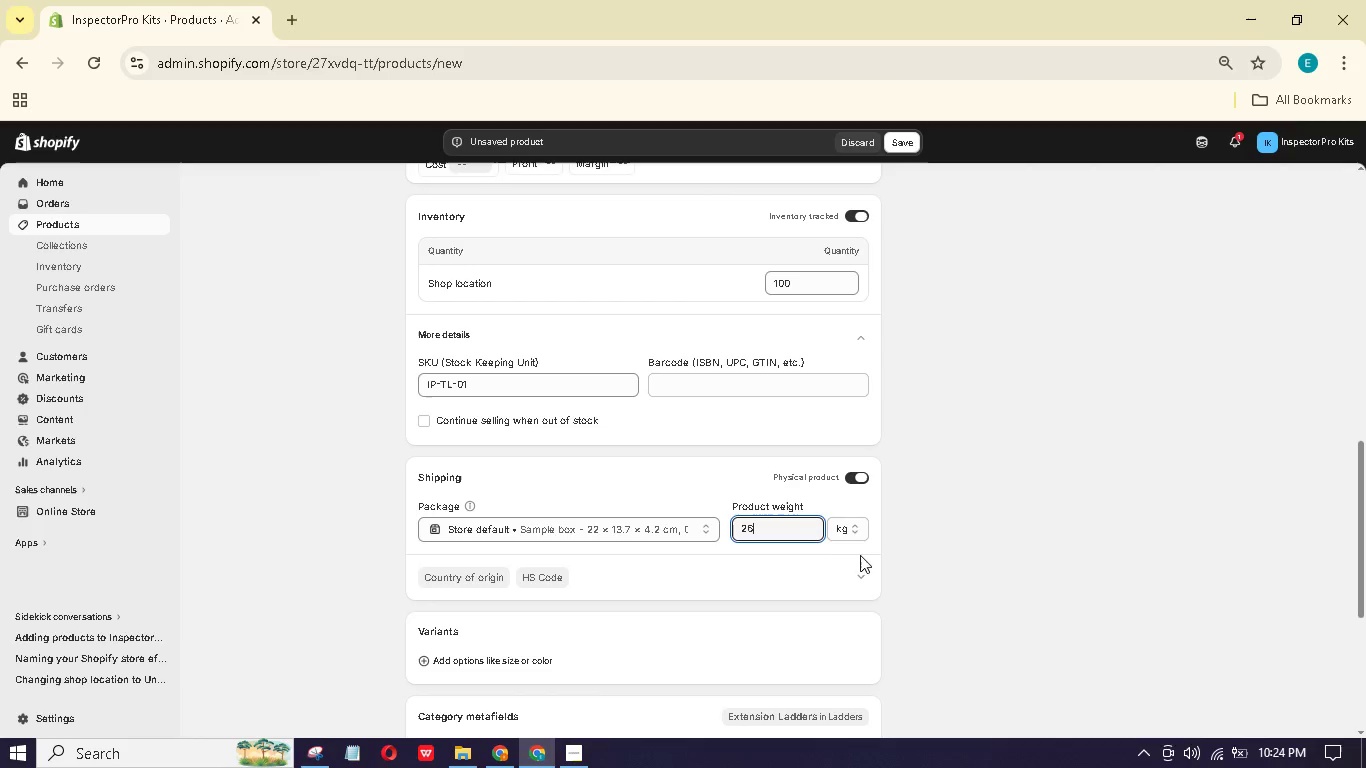 
left_click([850, 526])
 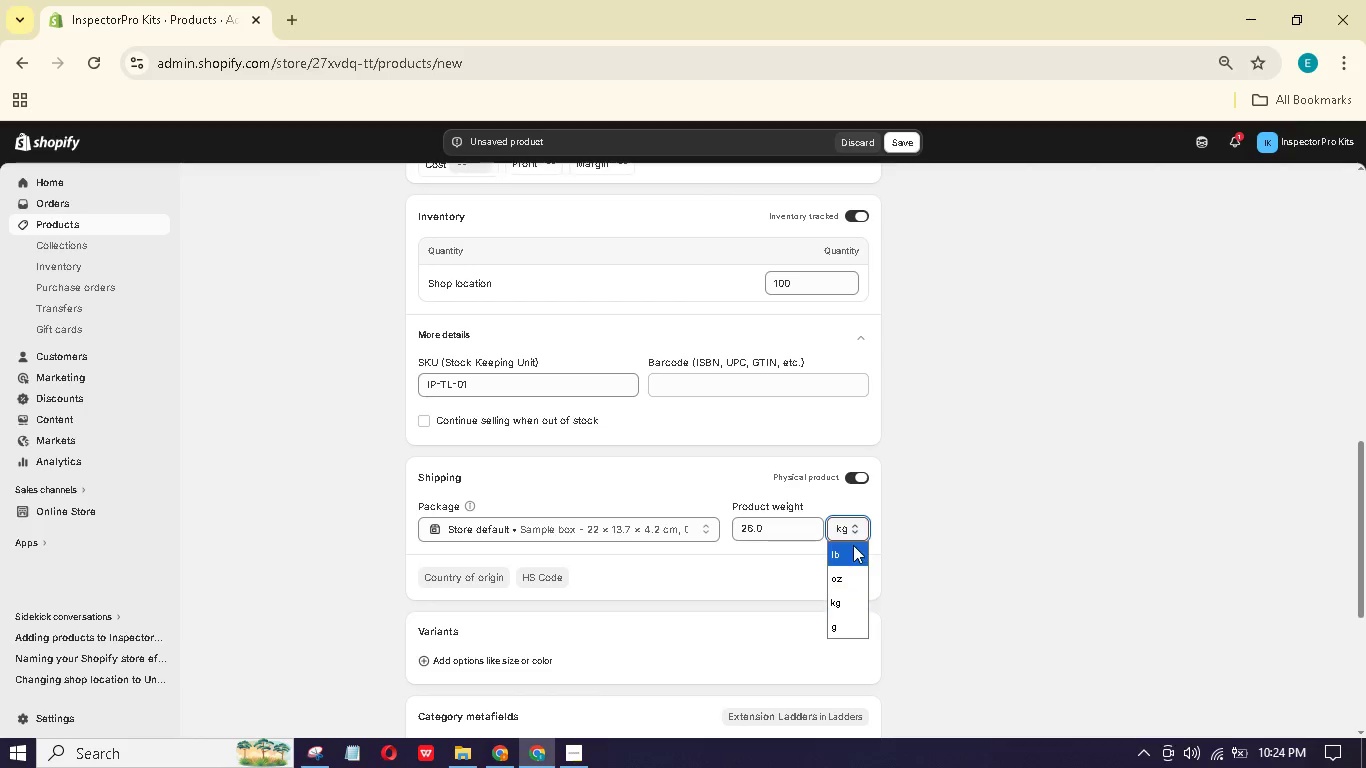 
left_click([852, 548])
 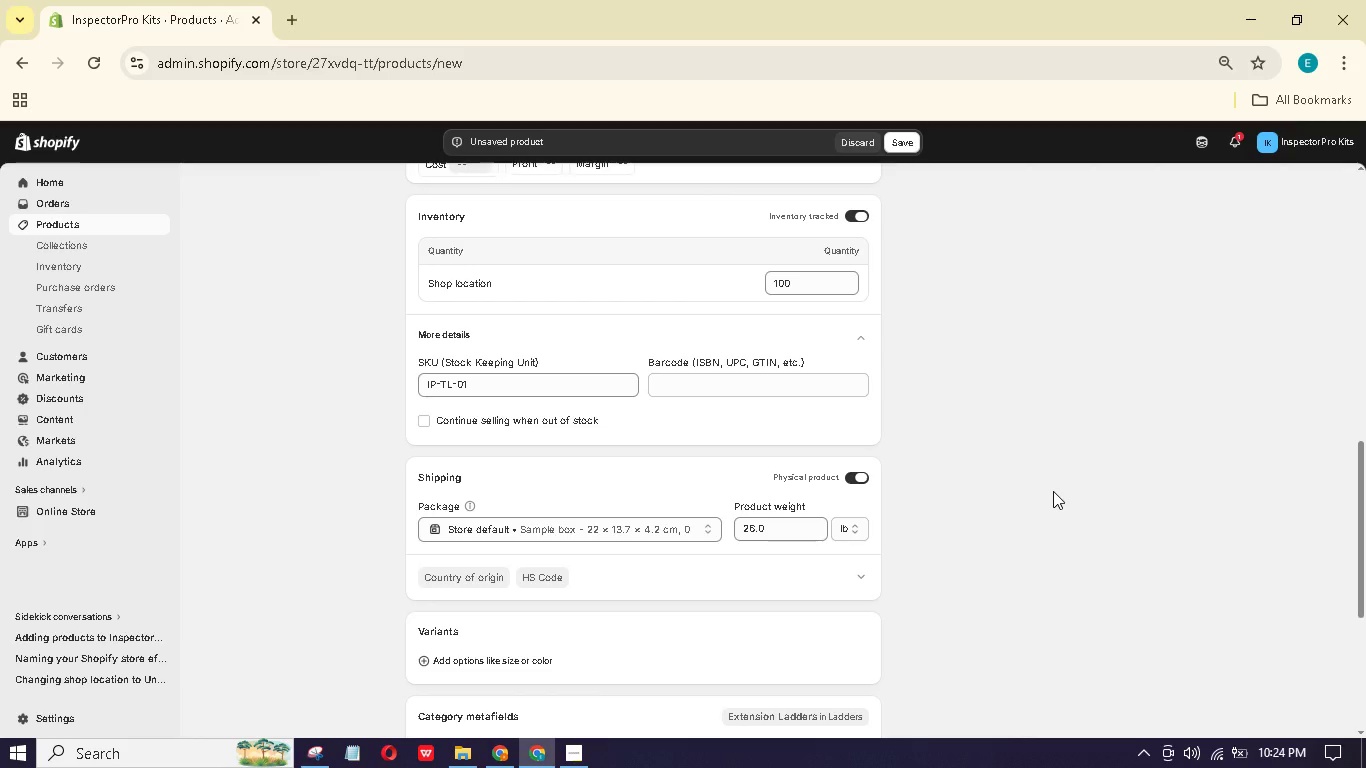 
scroll: coordinate [1053, 491], scroll_direction: down, amount: 6.0
 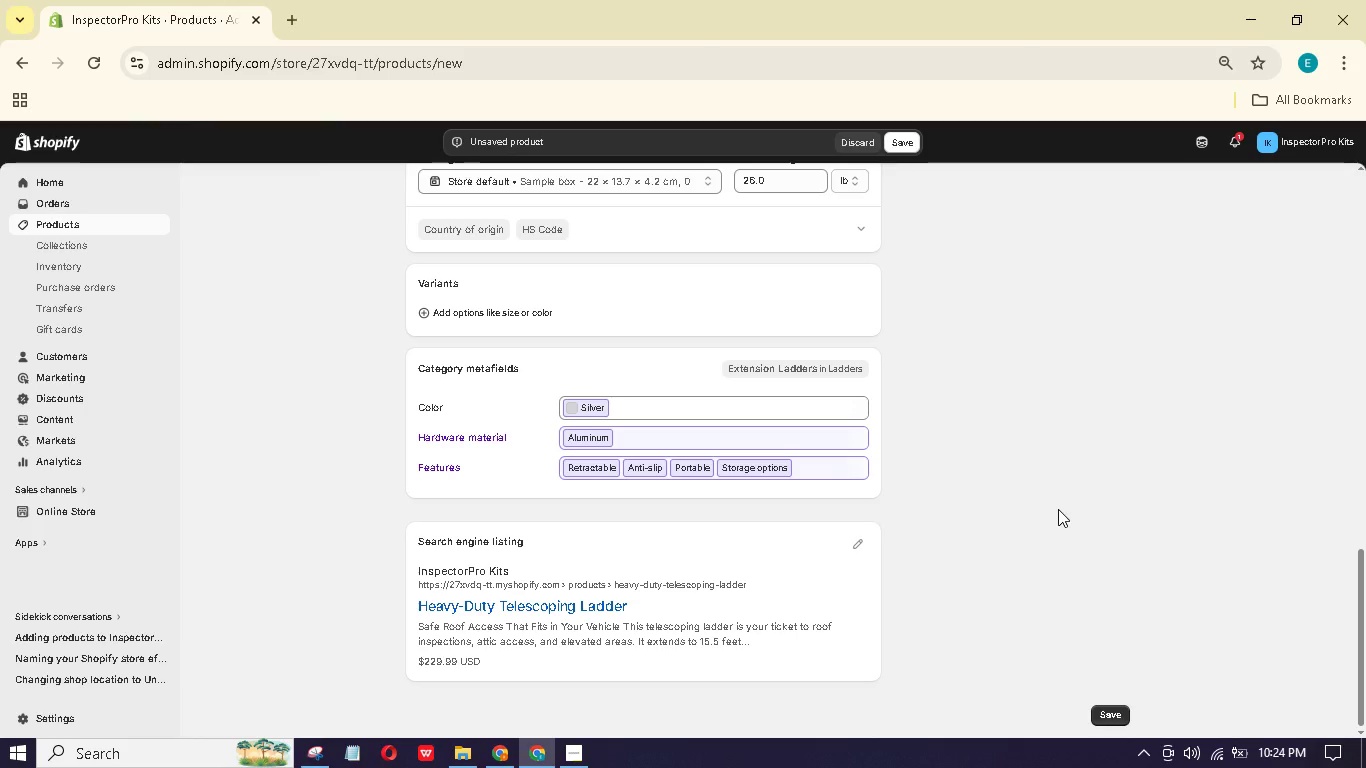 
wait(12.75)
 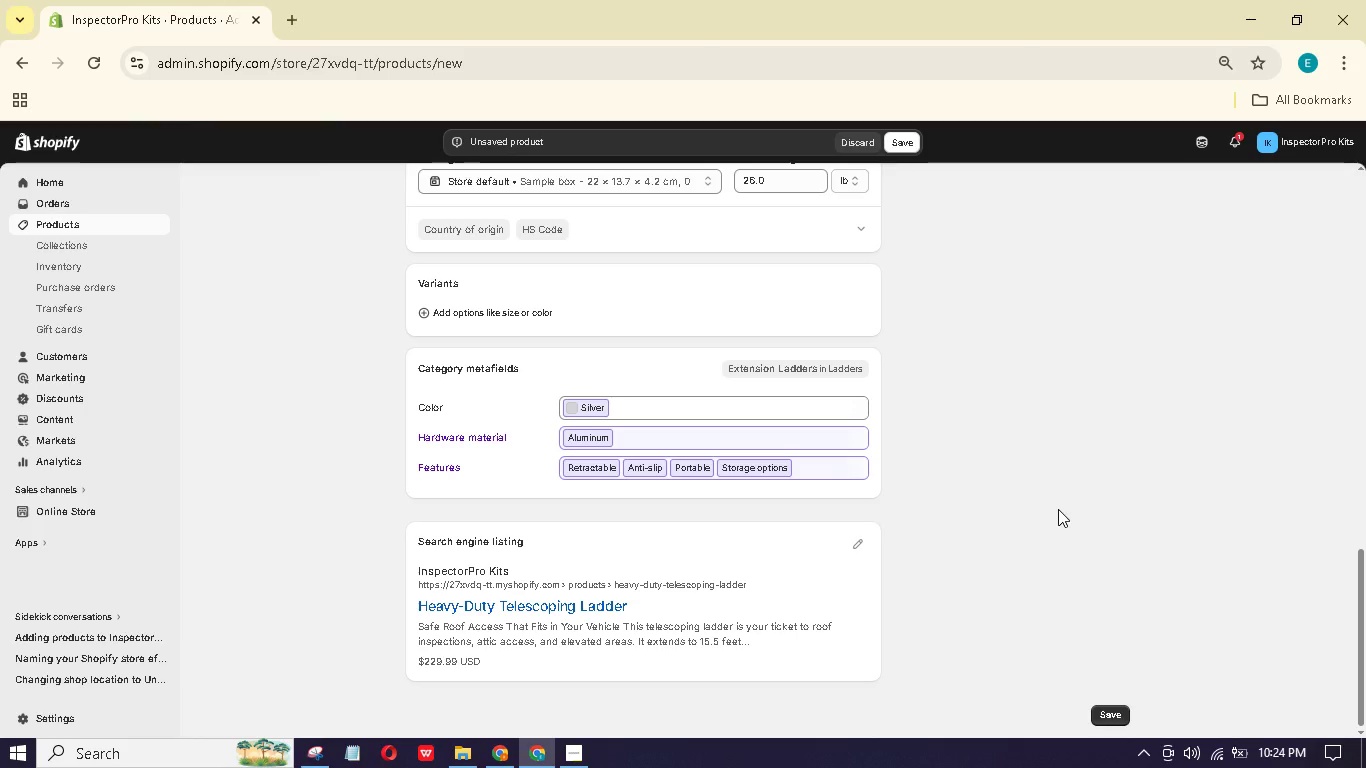 
left_click([858, 549])
 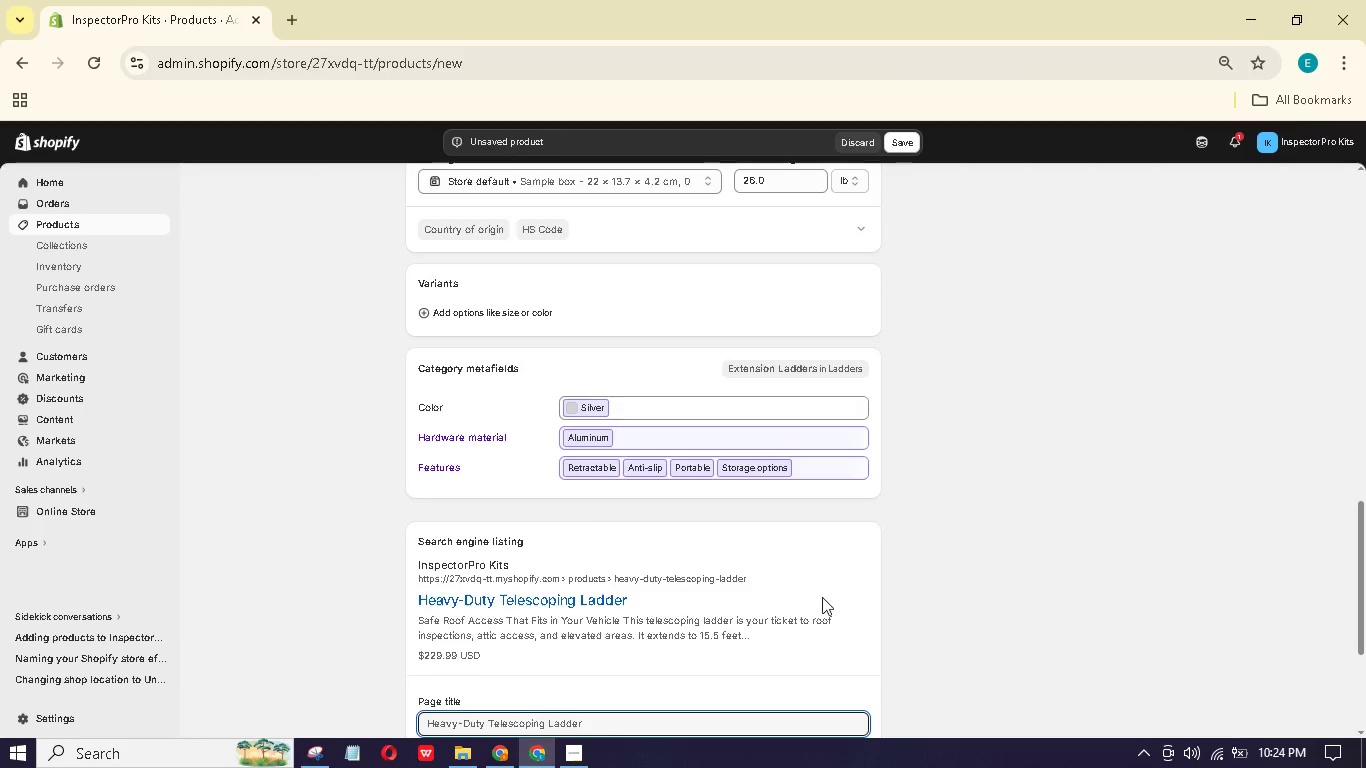 
scroll: coordinate [812, 589], scroll_direction: down, amount: 5.0
 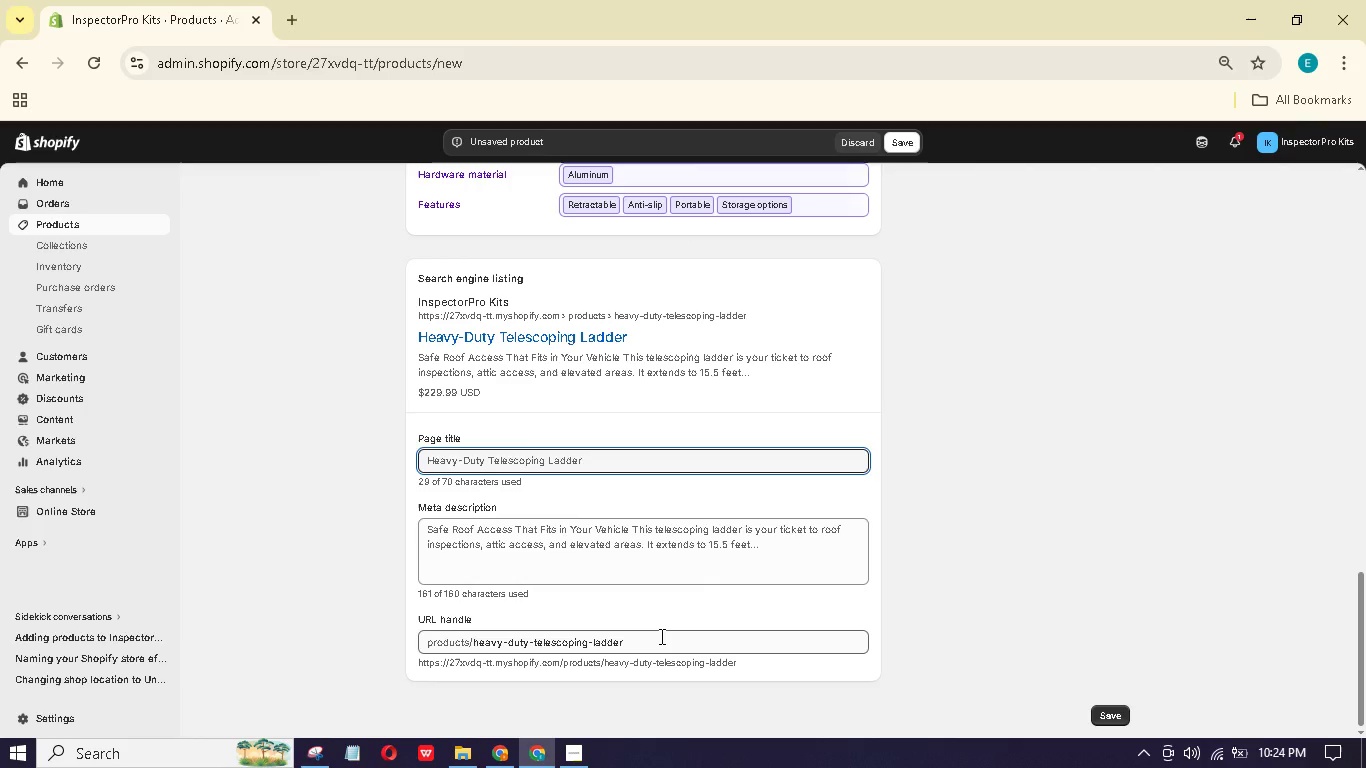 
wait(15.43)
 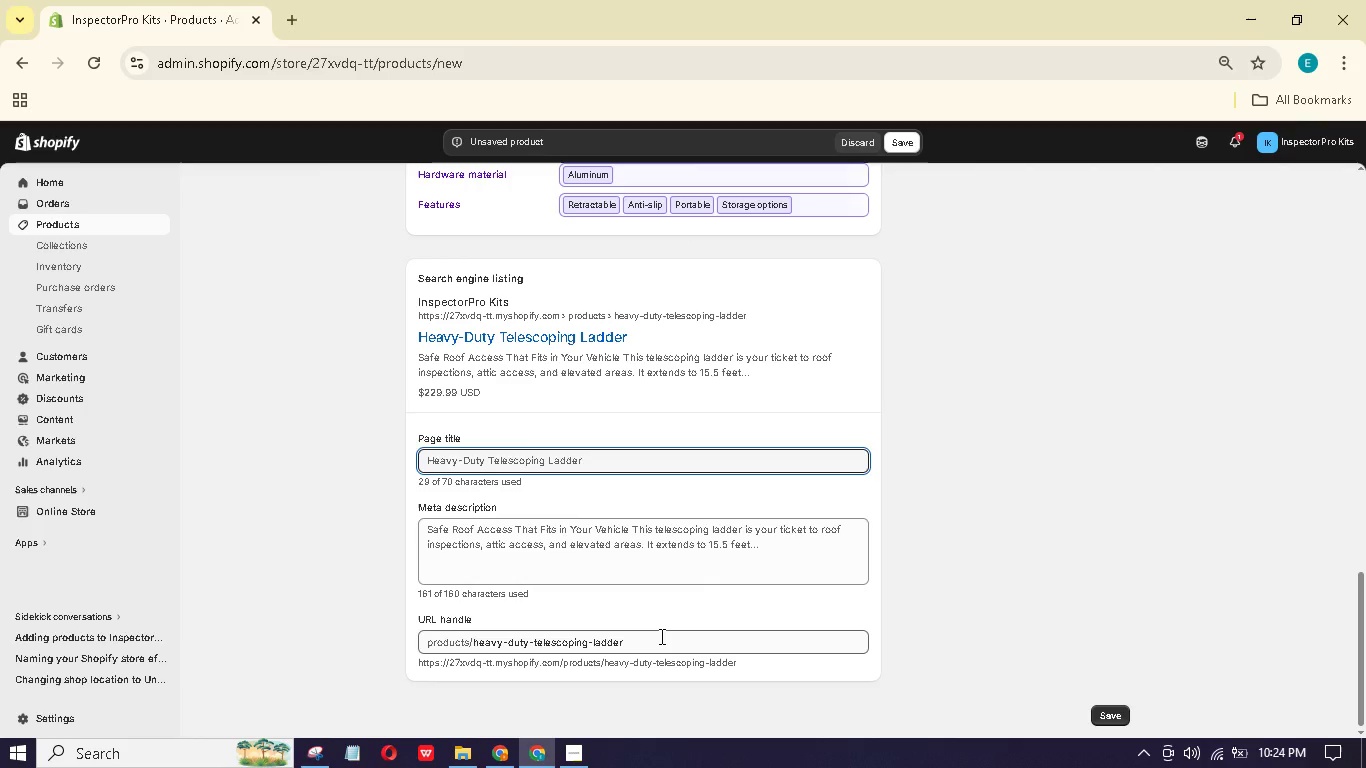 
left_click_drag(start_coordinate=[663, 640], to_coordinate=[595, 648])
 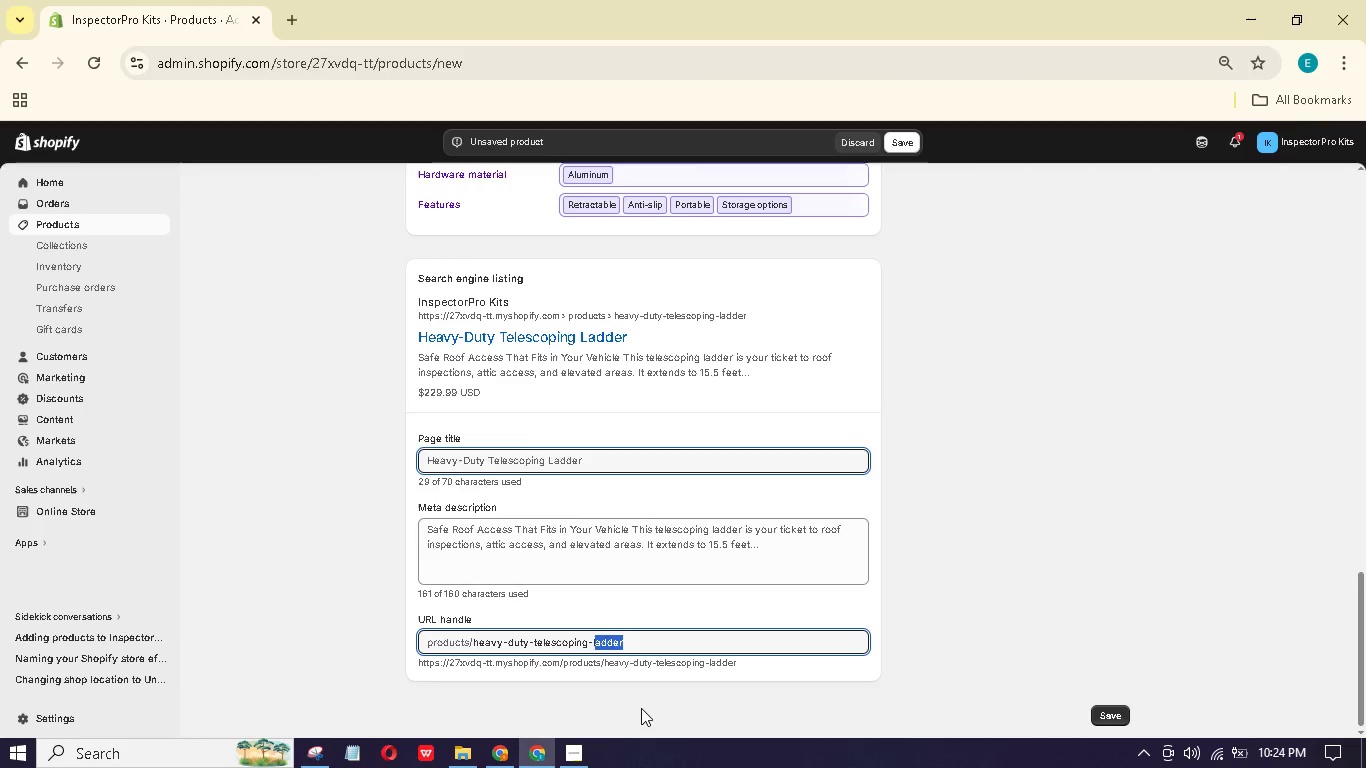 
key(Backspace)
 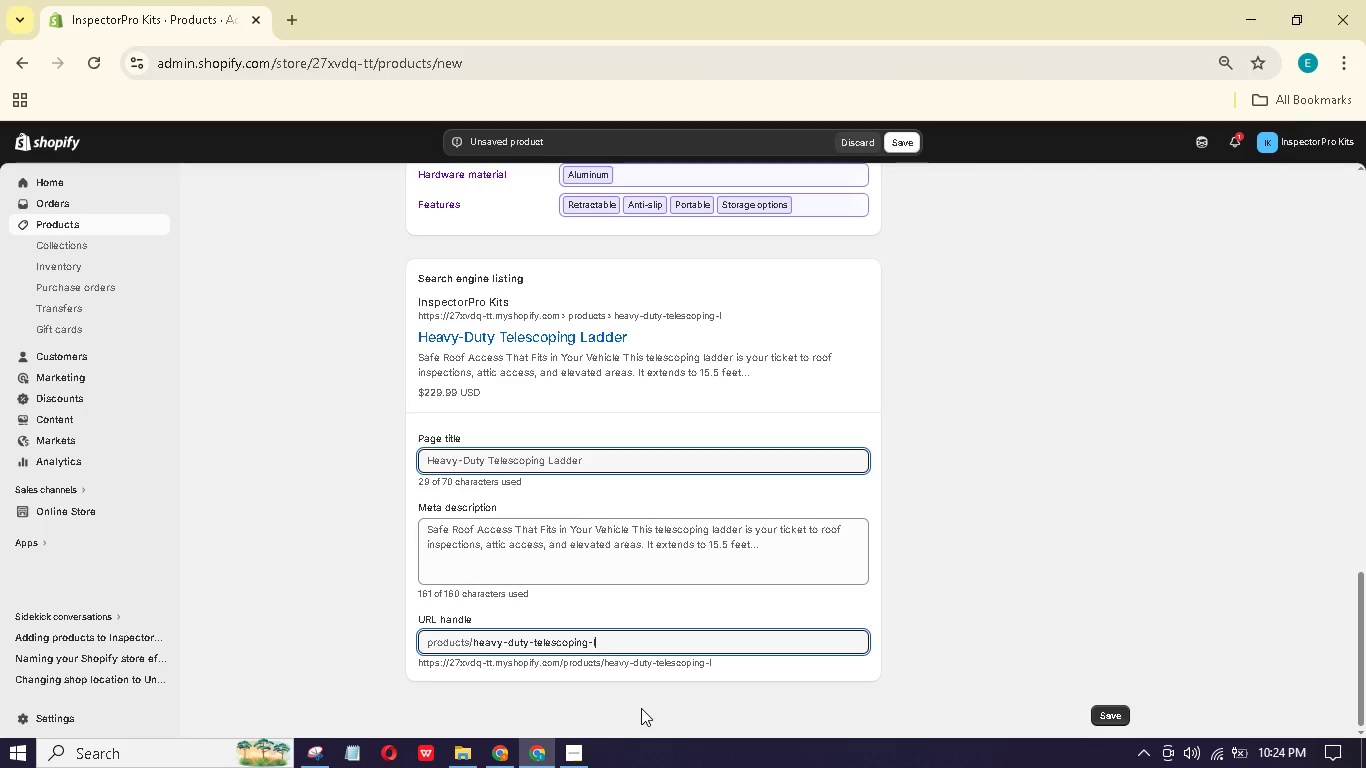 
key(Backspace)
 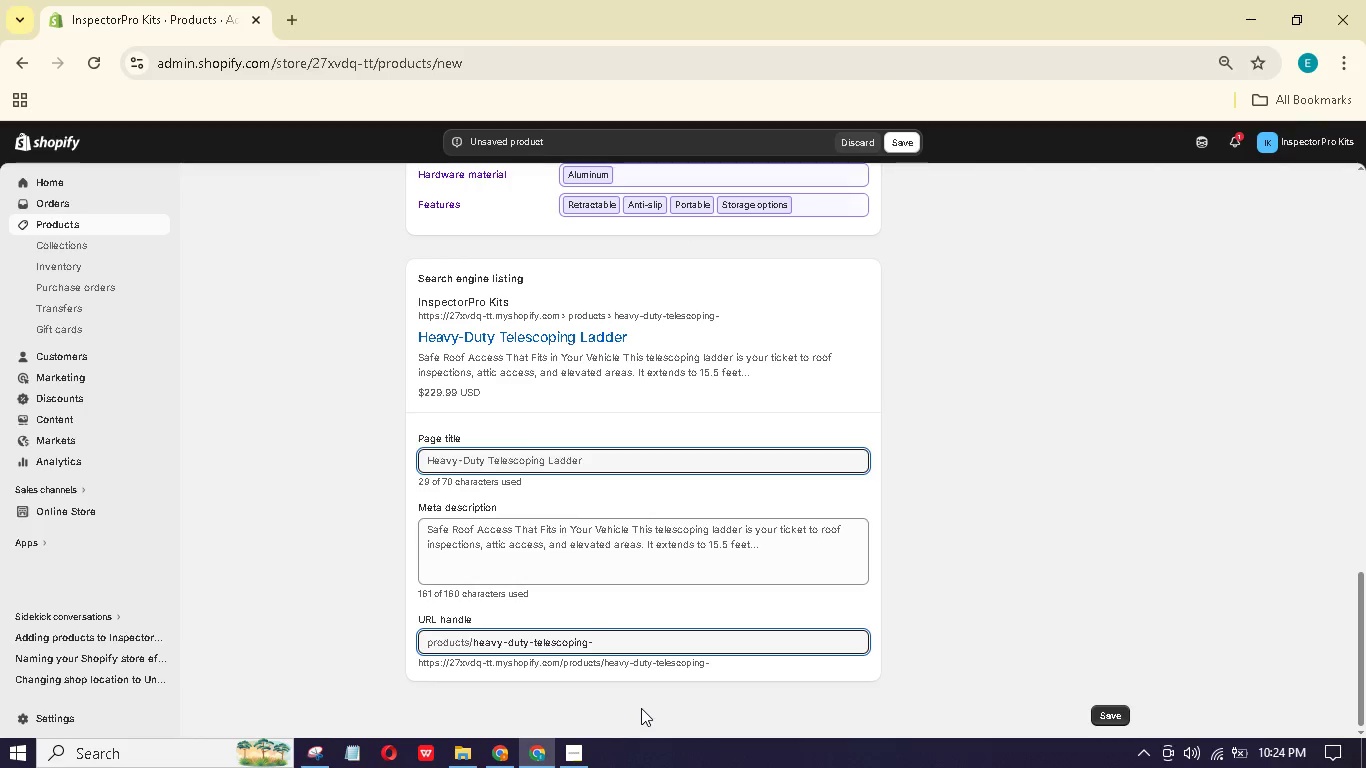 
key(Backspace)
 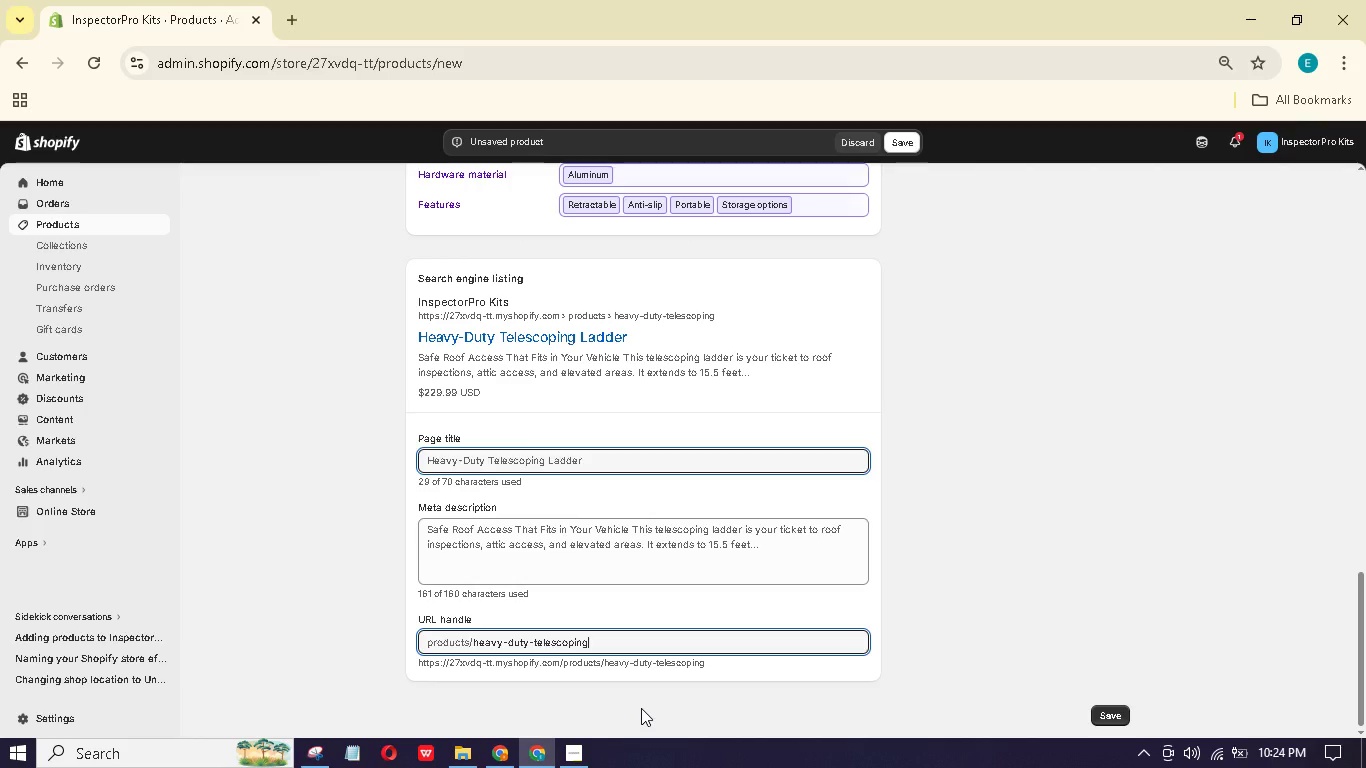 
key(Backspace)
 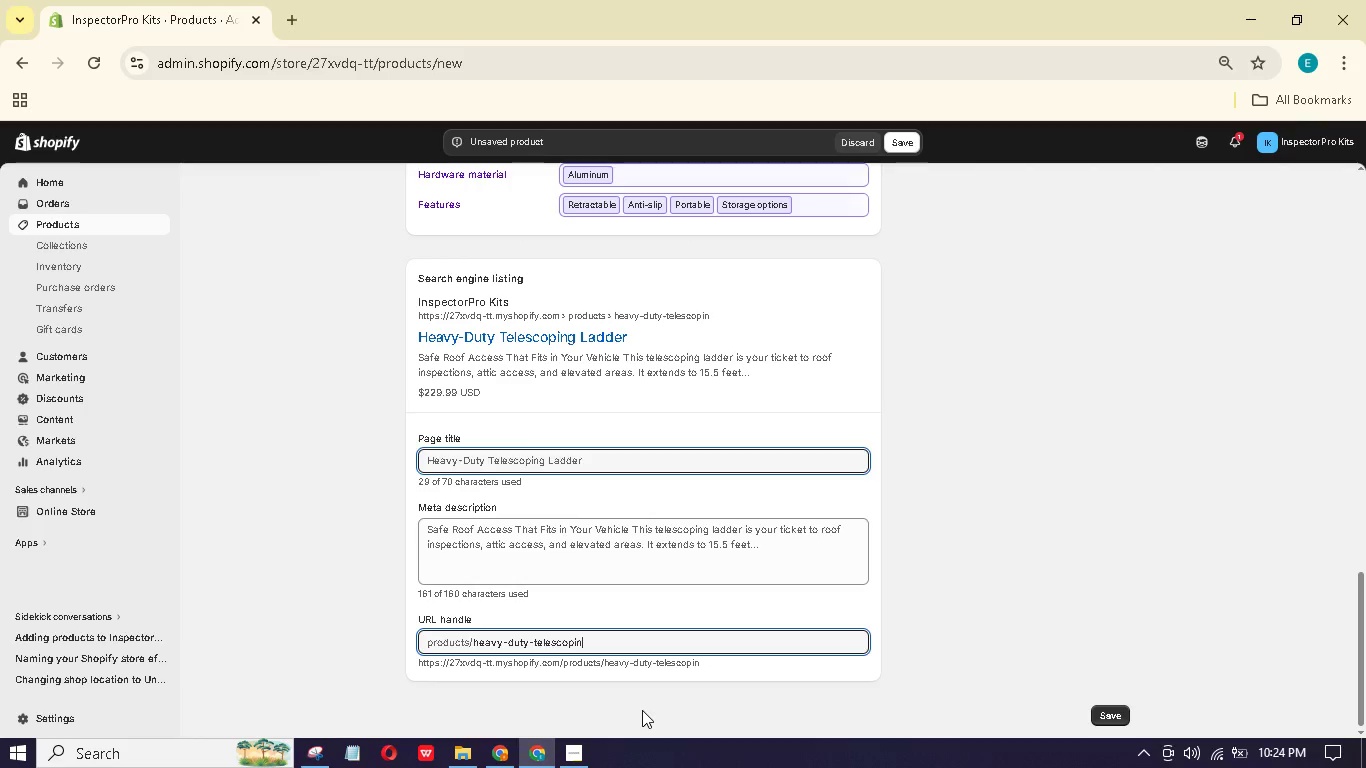 
key(G)
 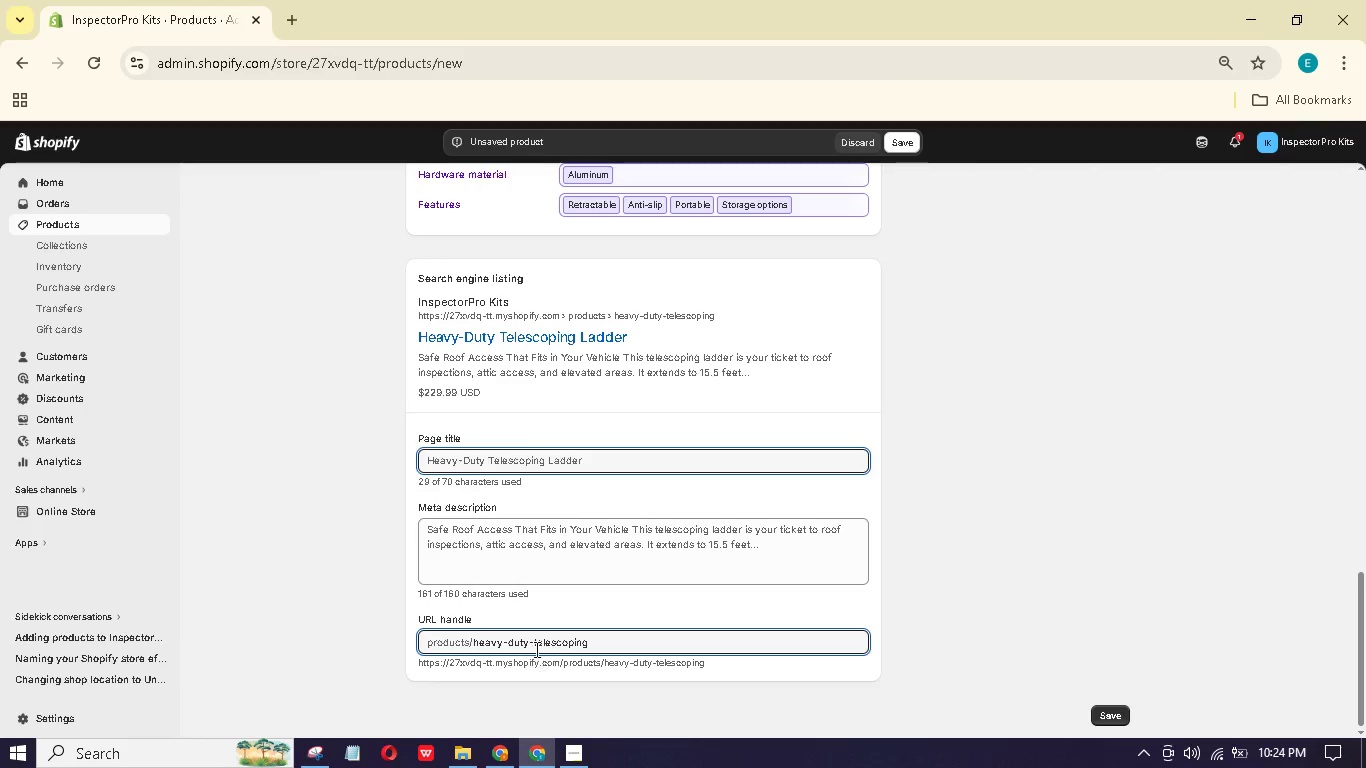 
left_click([535, 649])
 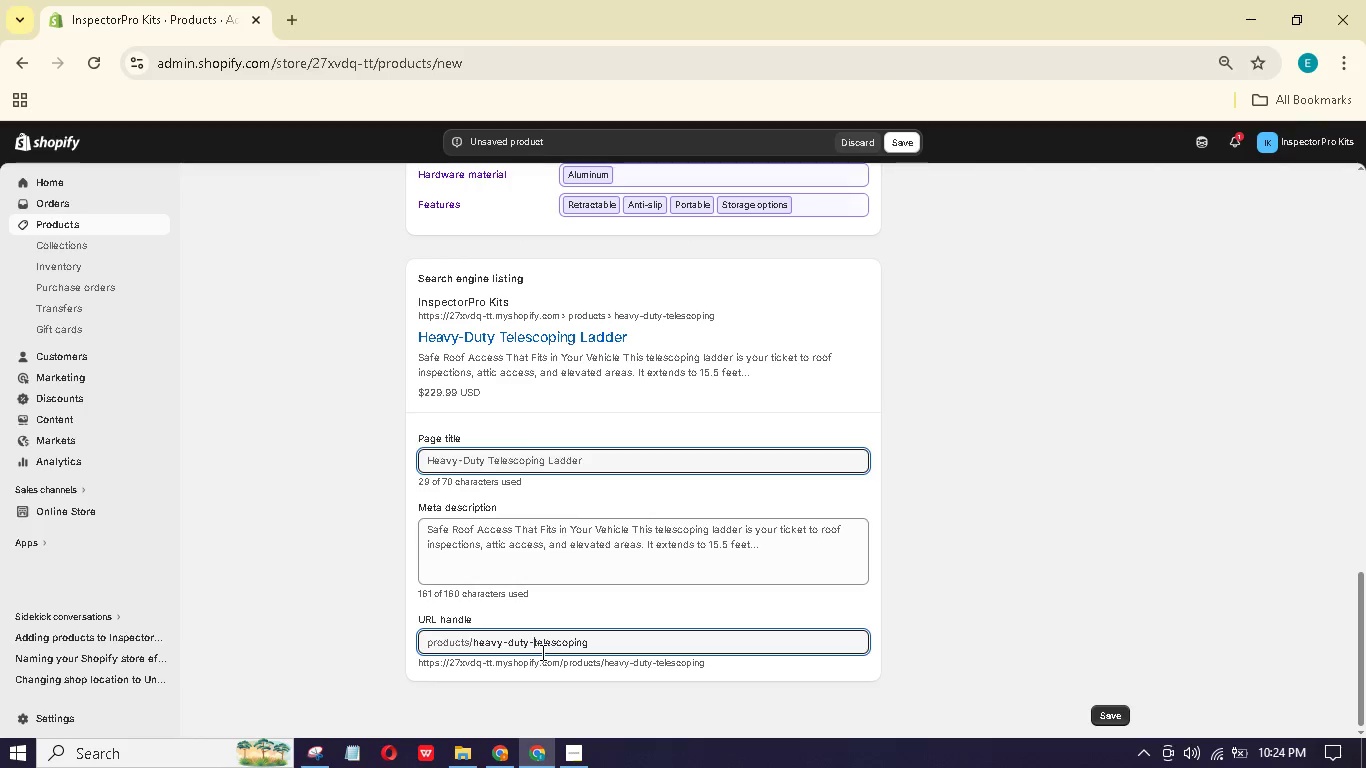 
key(Backspace)
 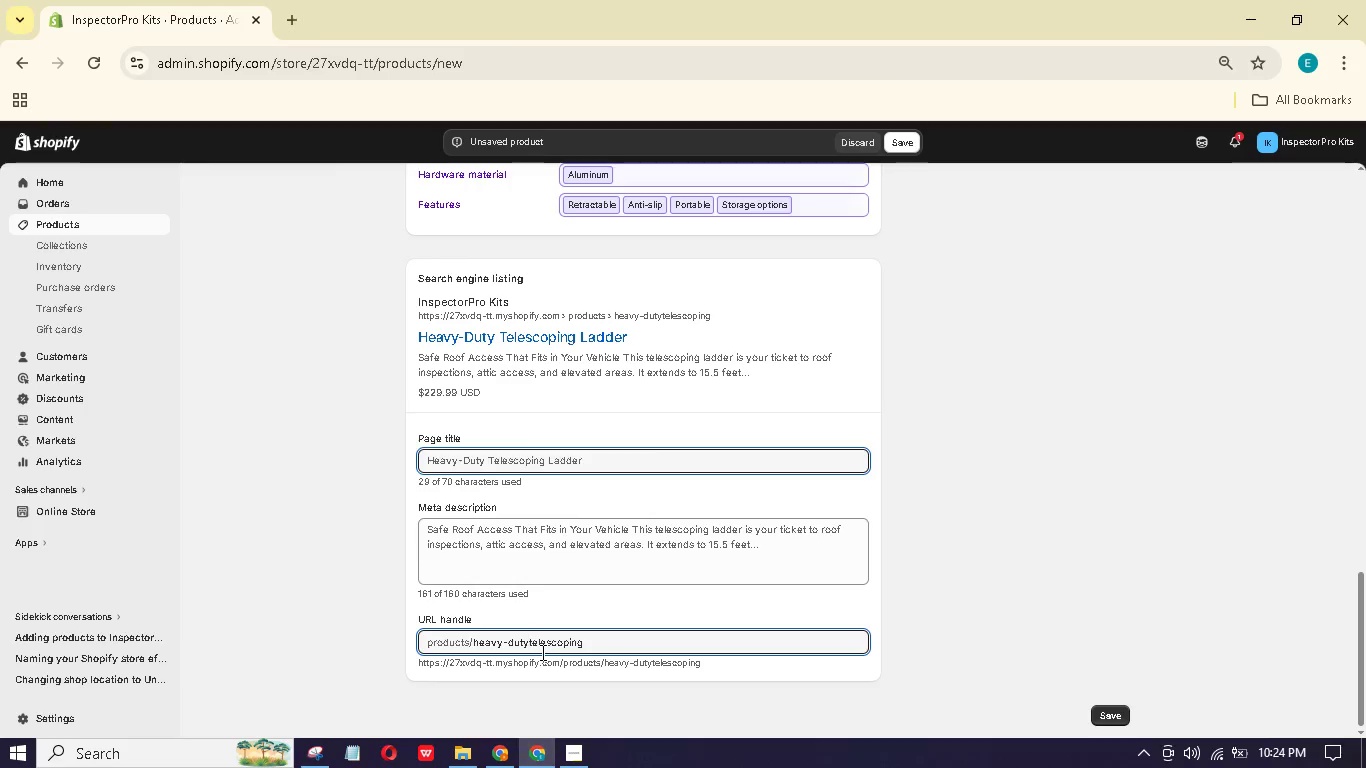 
key(Backspace)
 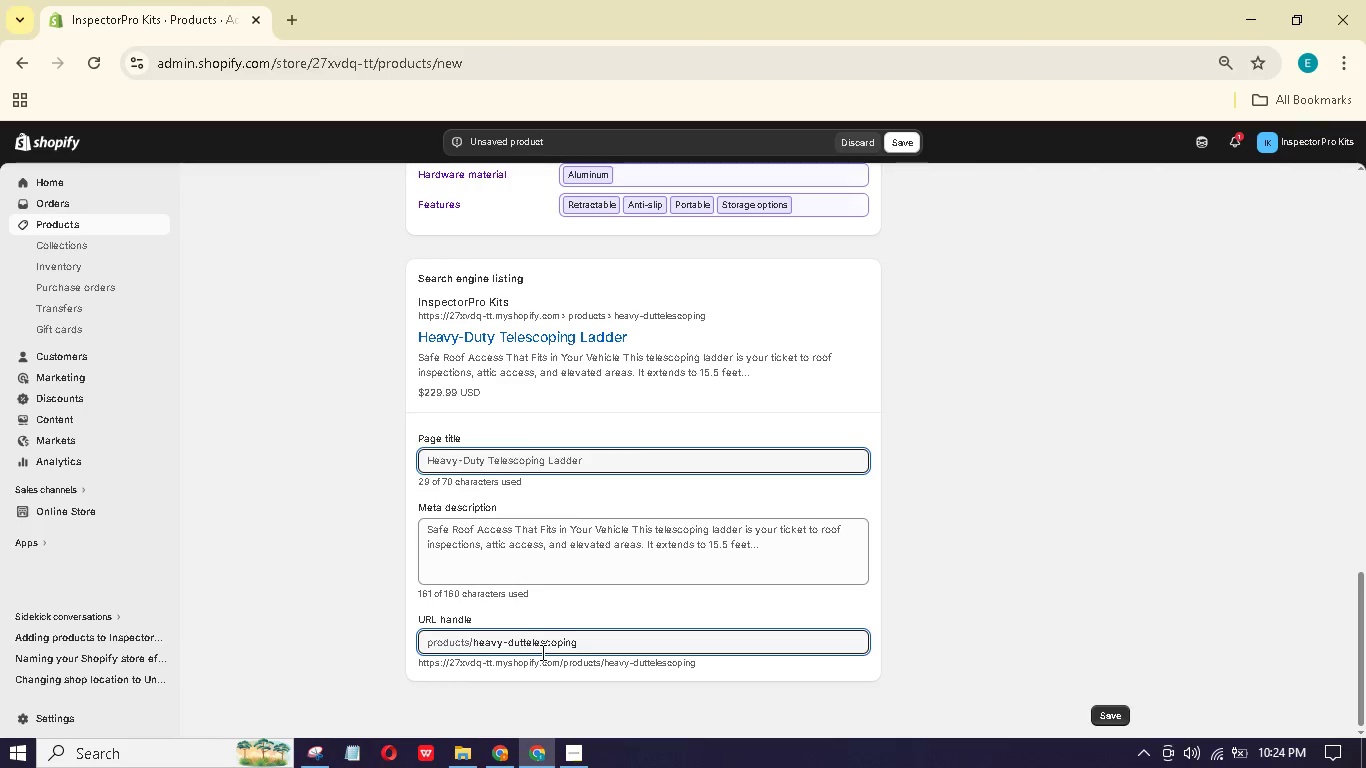 
key(Backspace)
 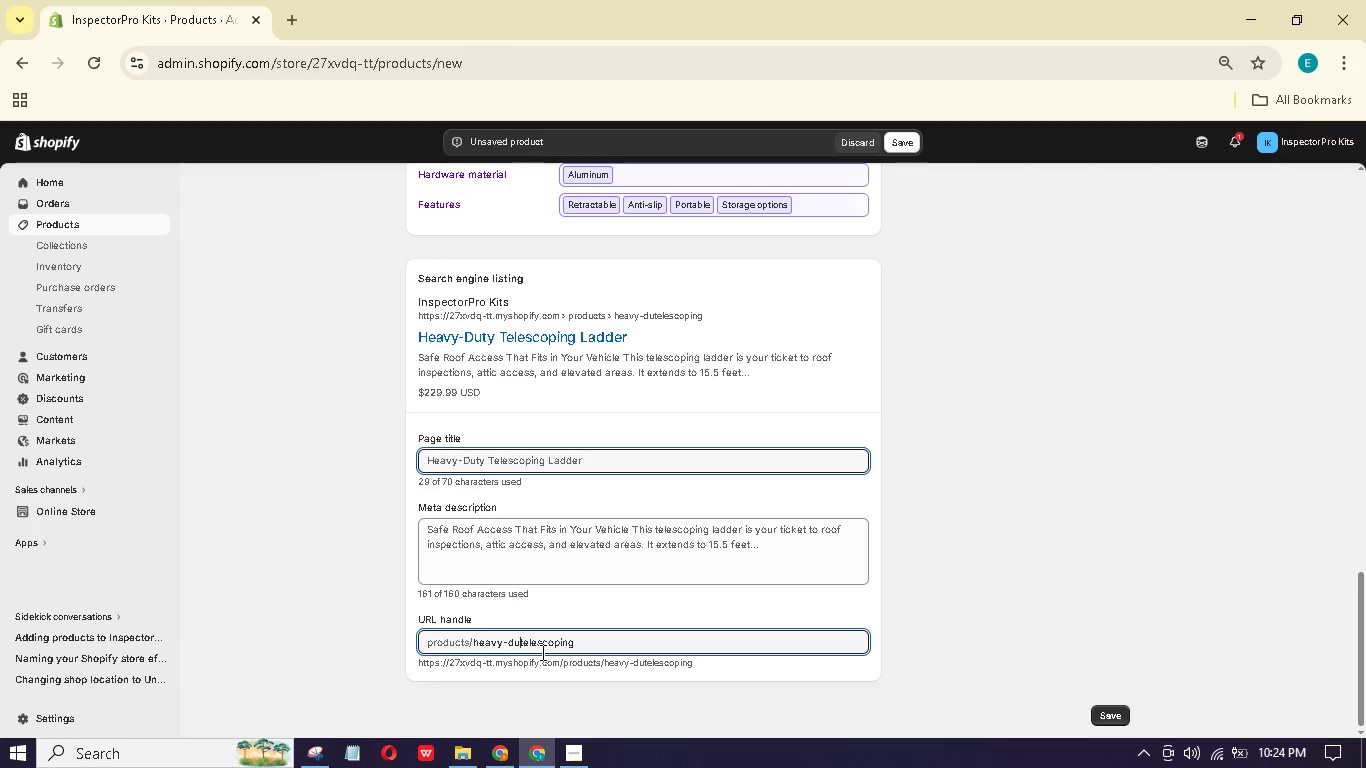 
key(Backspace)
 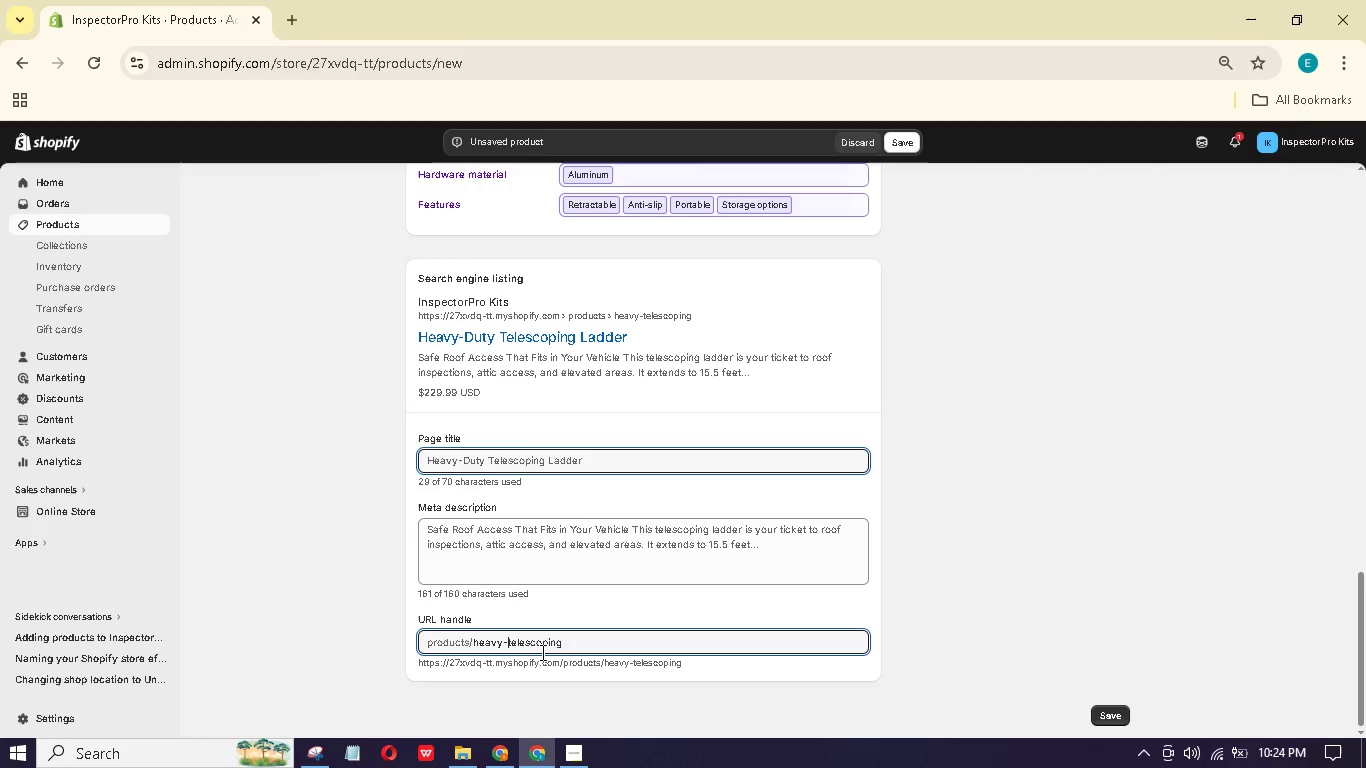 
key(Backspace)
 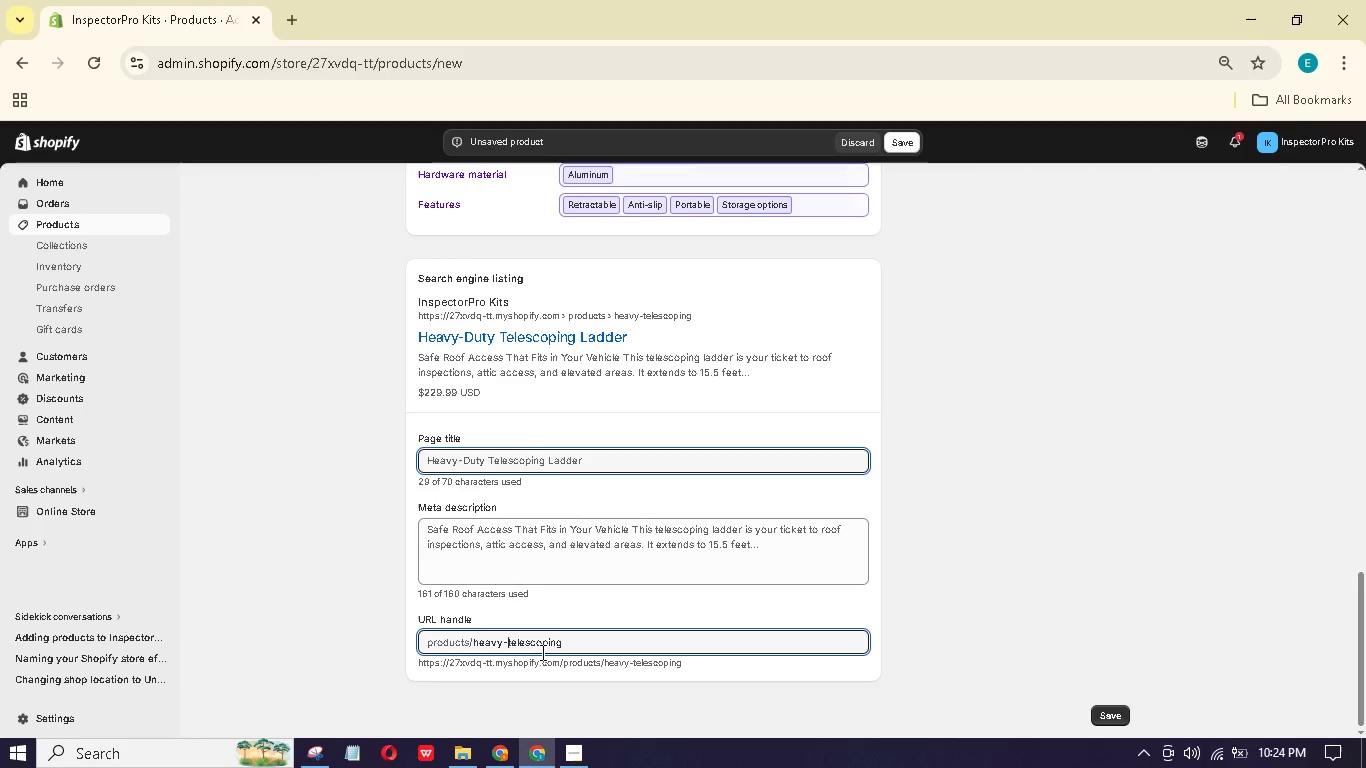 
key(Backspace)
 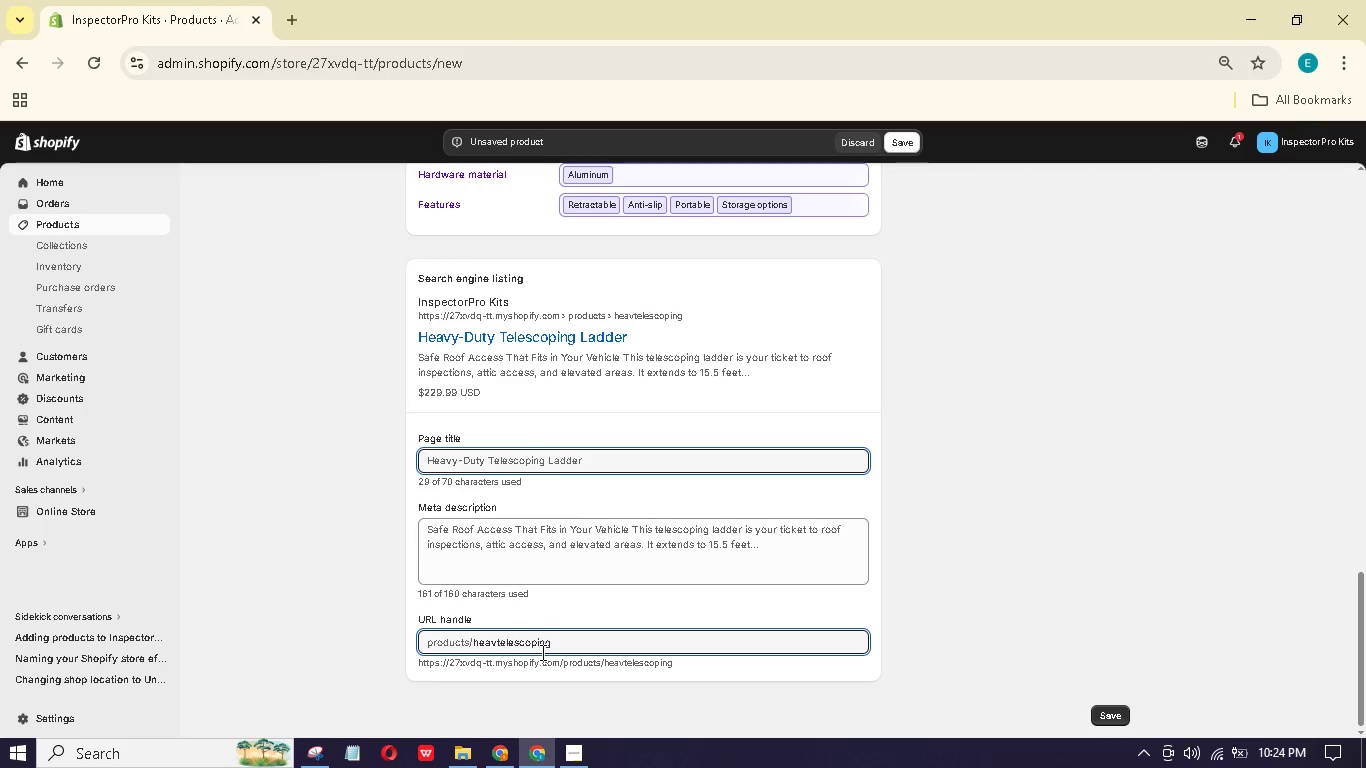 
key(Backspace)
 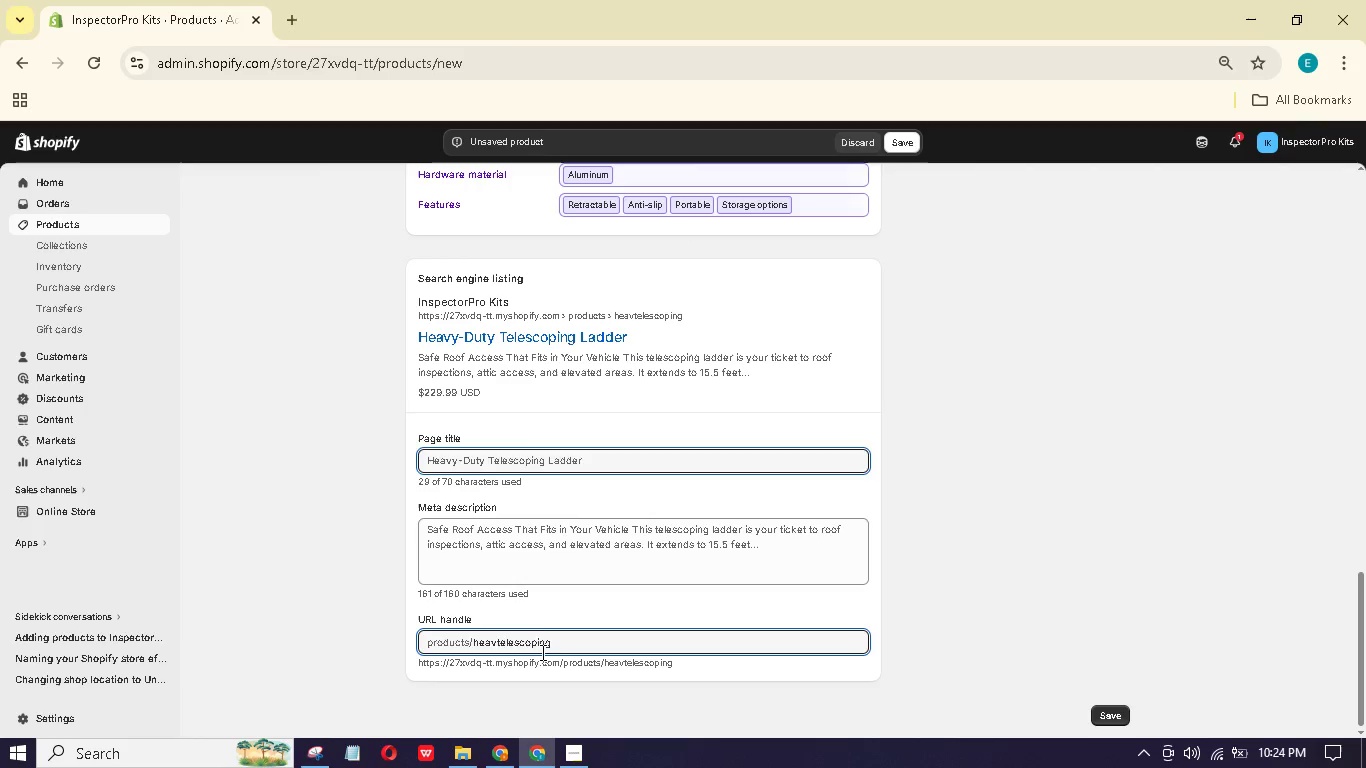 
key(Backspace)
 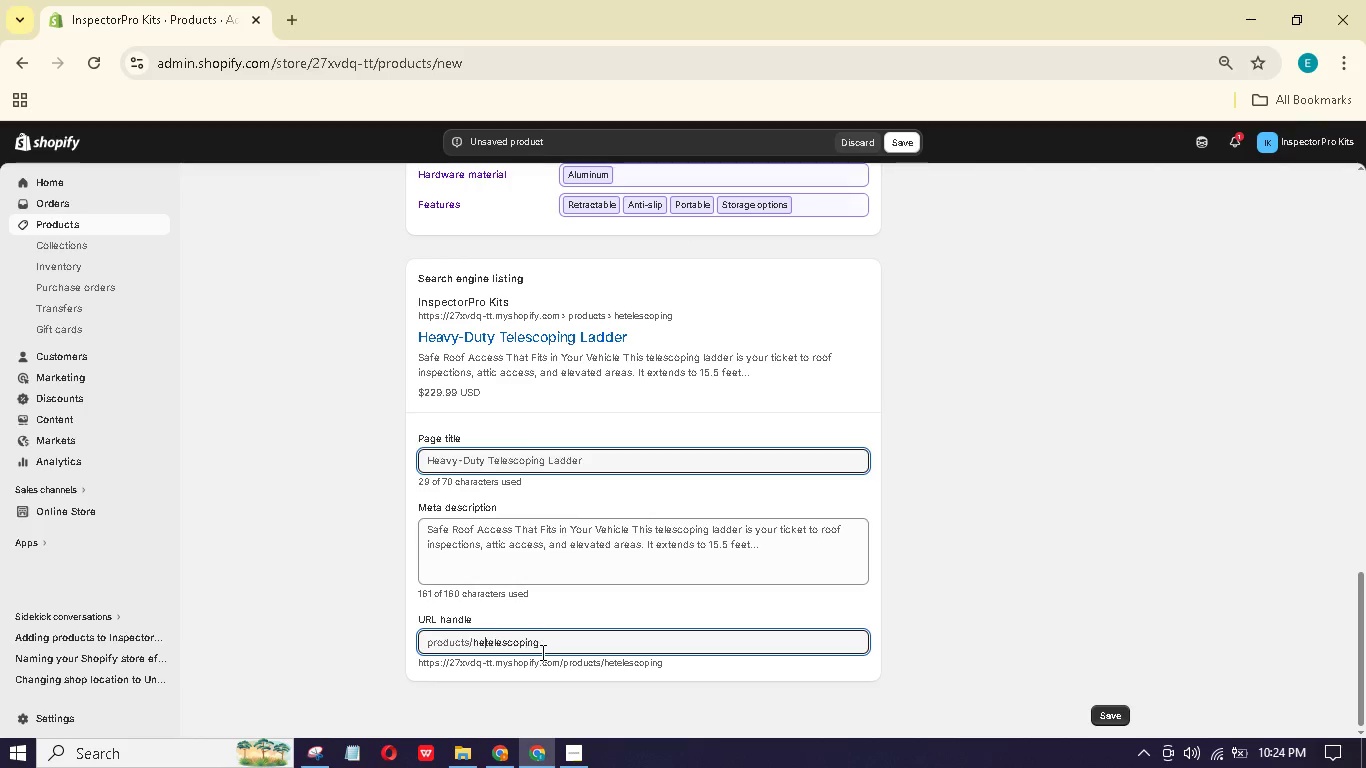 
key(Backspace)
 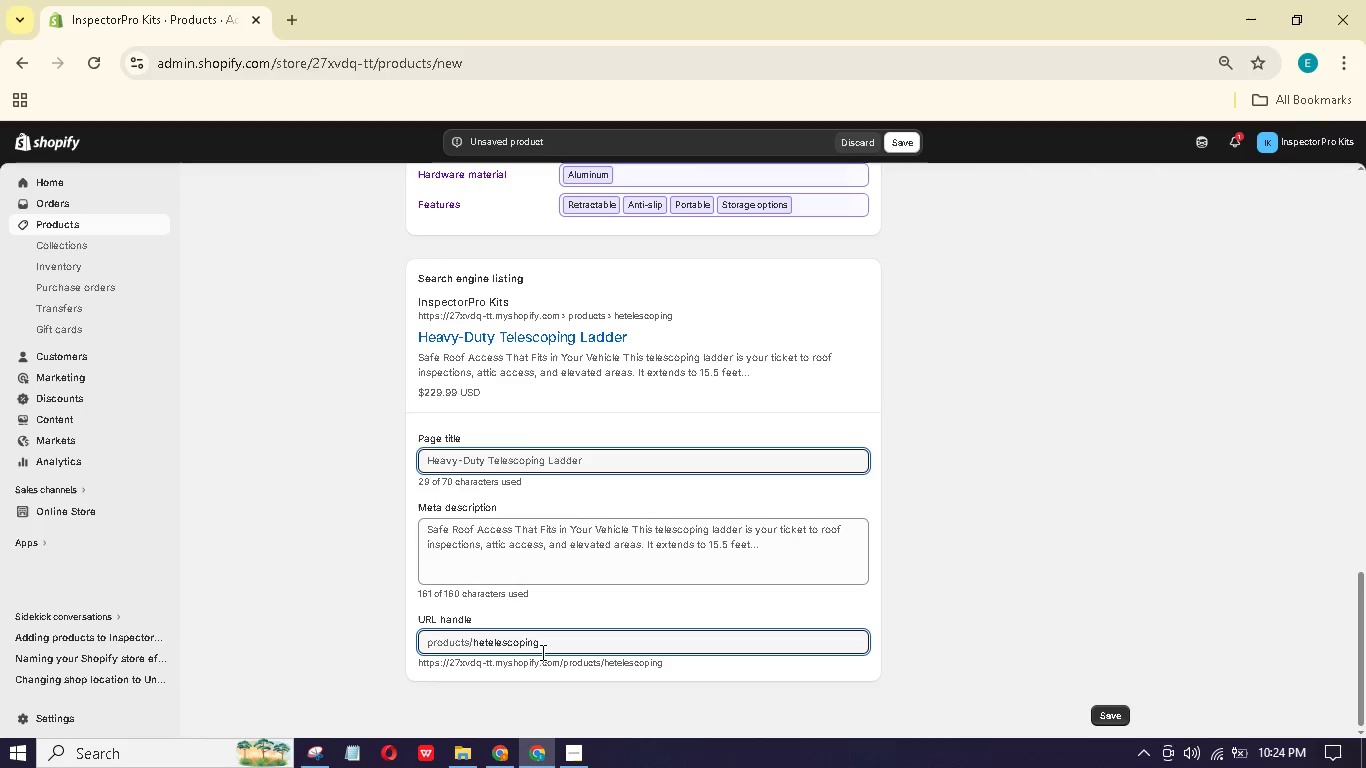 
key(Backspace)
 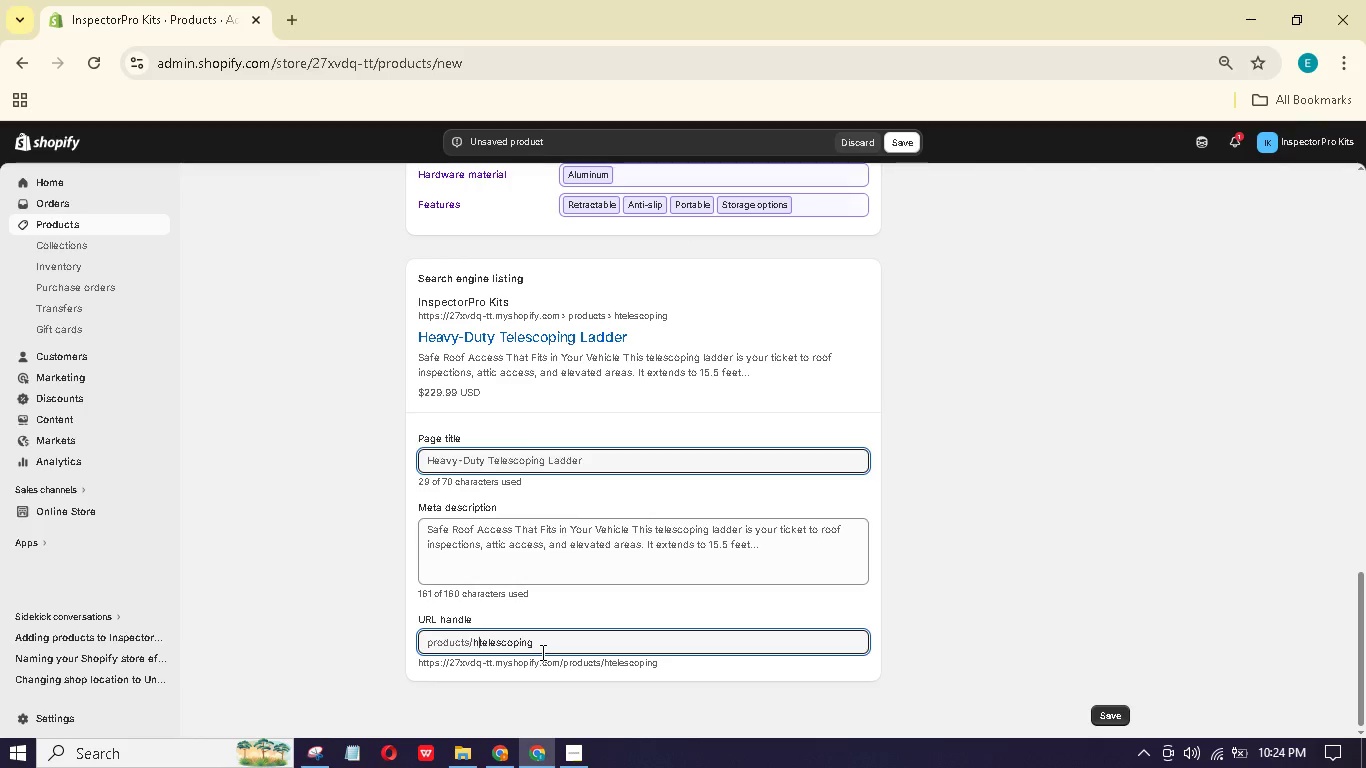 
key(Backspace)
 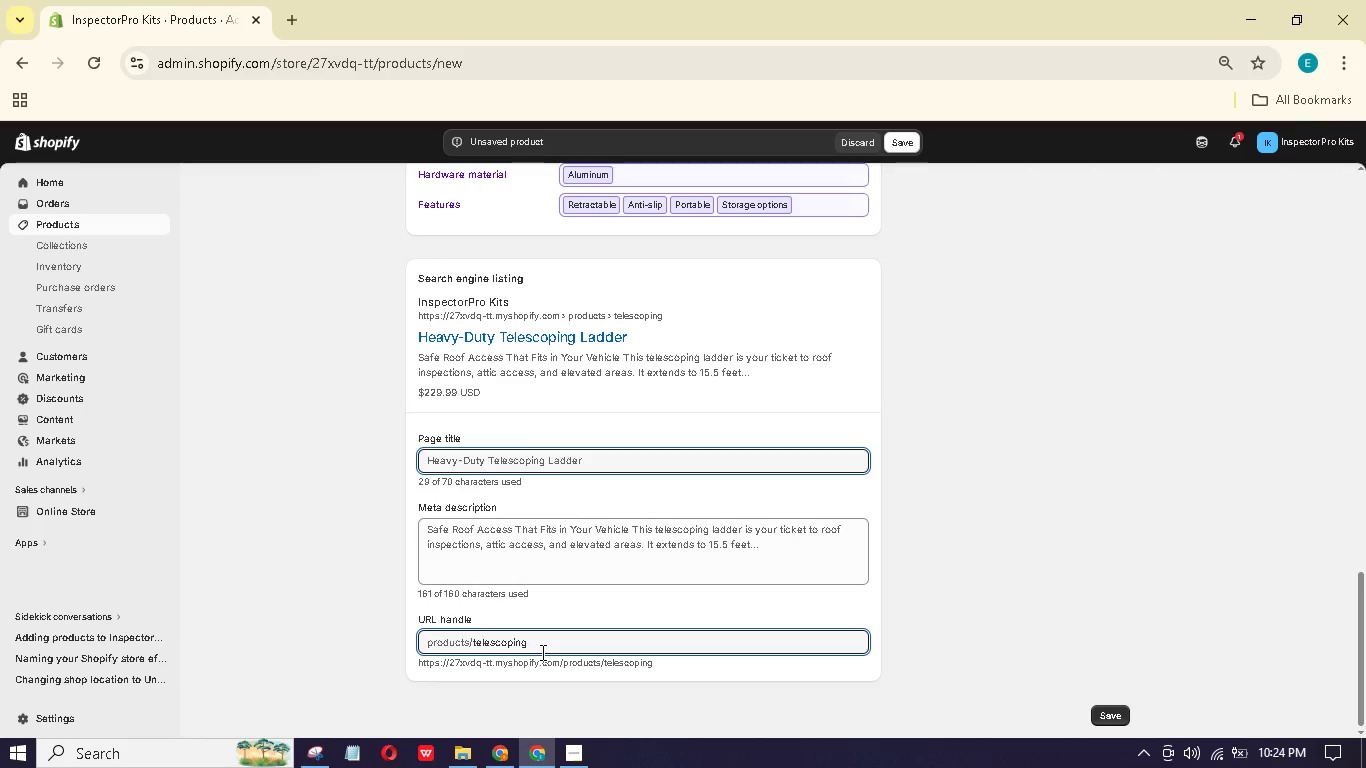 
hold_key(key=ArrowRight, duration=1.0)
 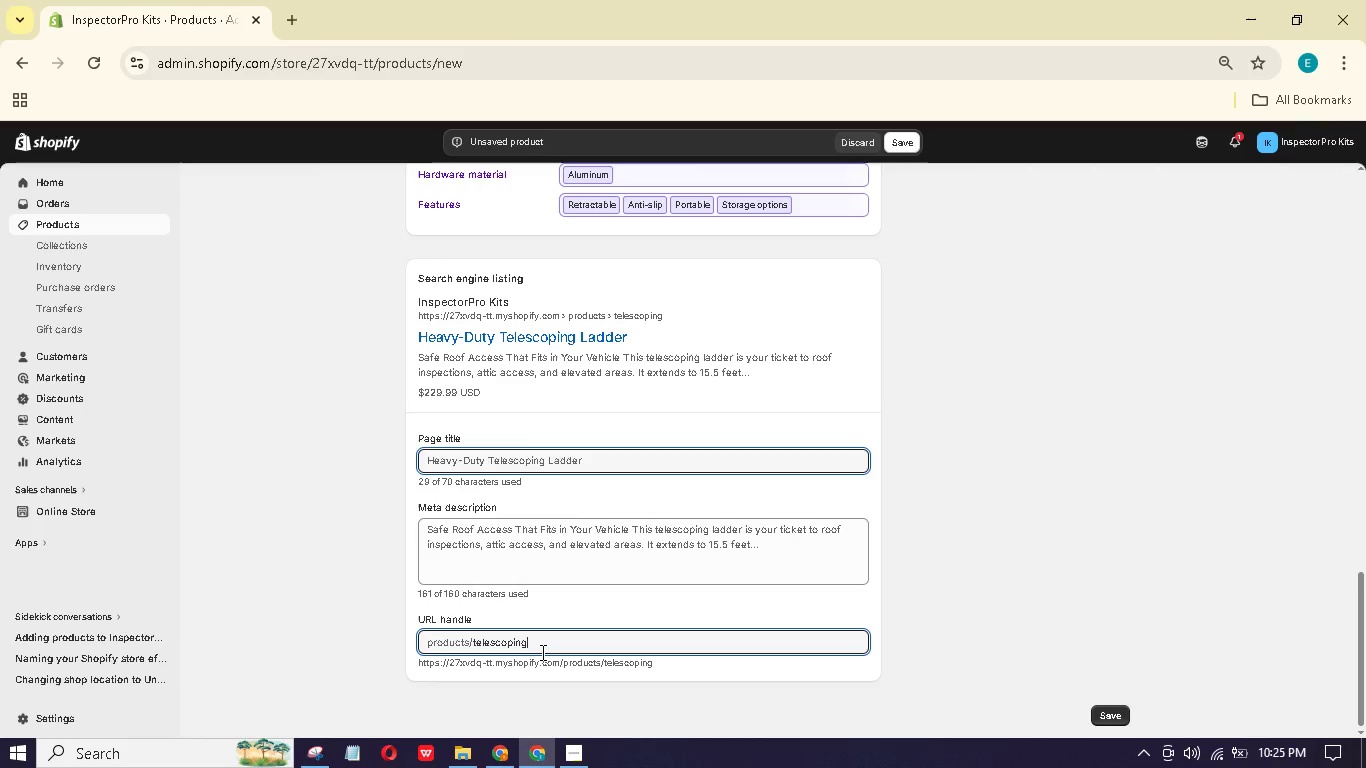 
type(-laddr-ansi-ype)
 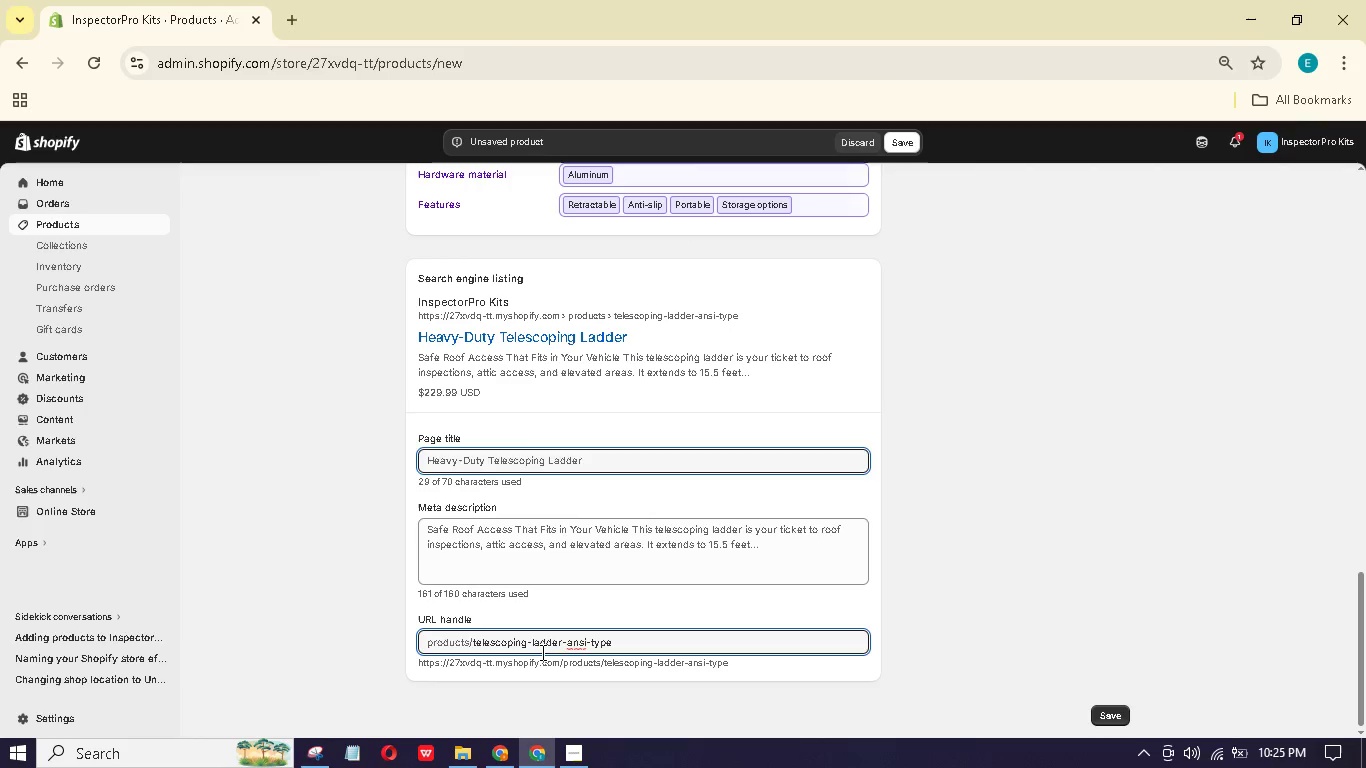 
hold_key(key=T, duration=0.31)
 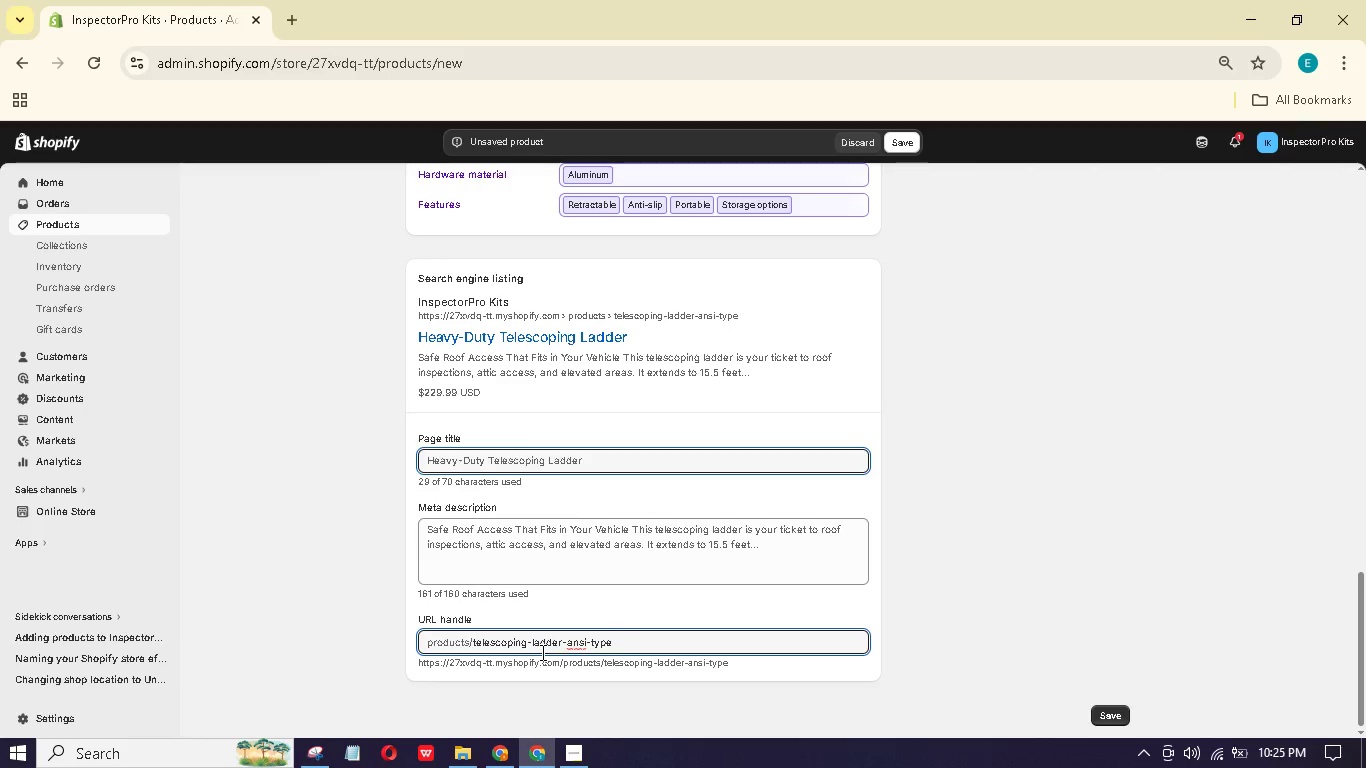 
type(-ia-300b)
 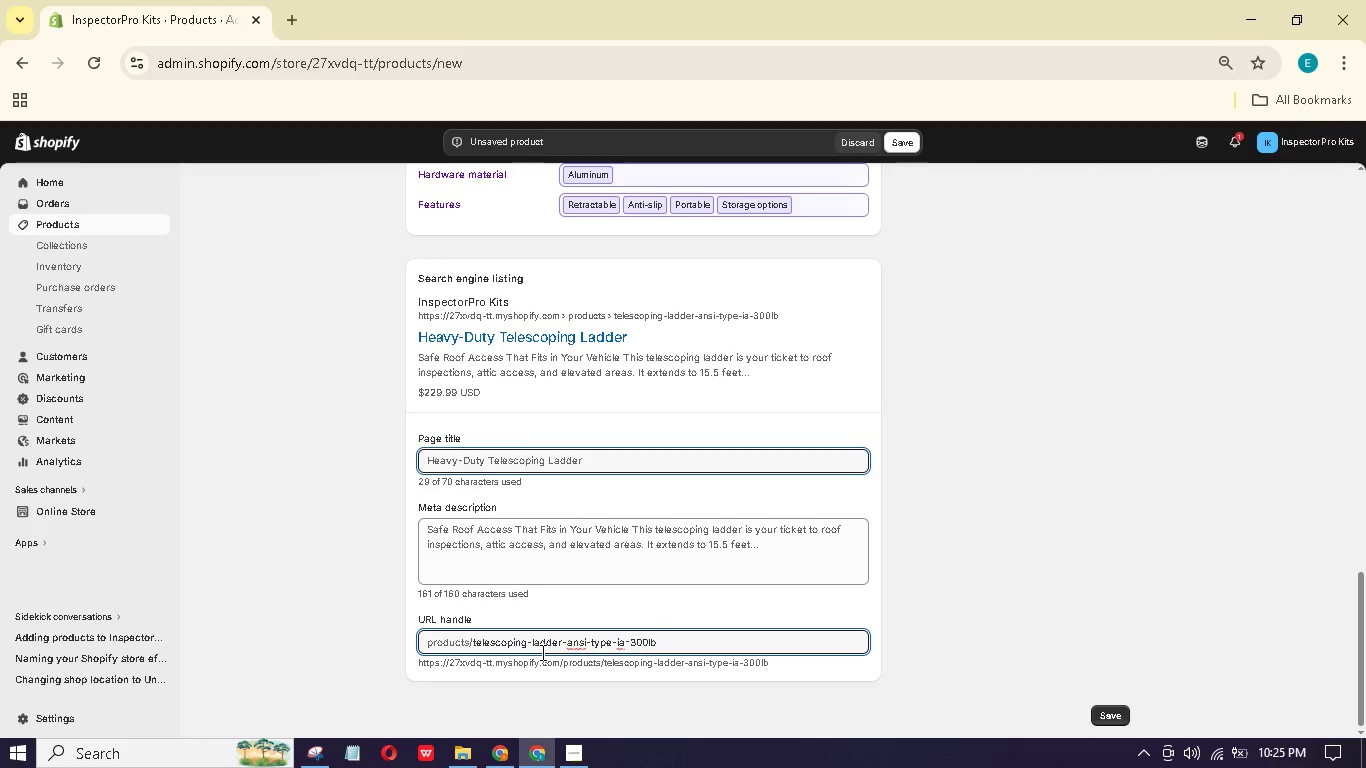 
hold_key(key=L, duration=0.41)
 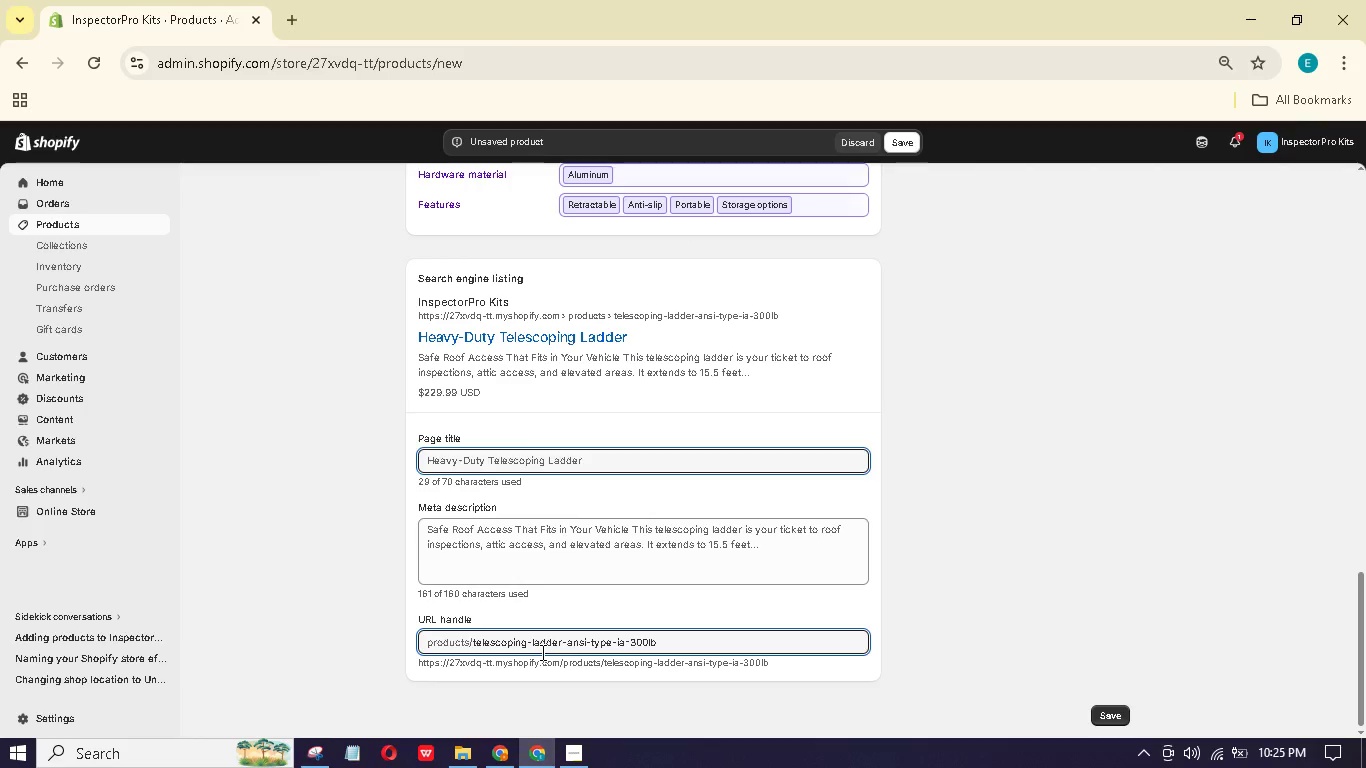 
key(Backspace)
 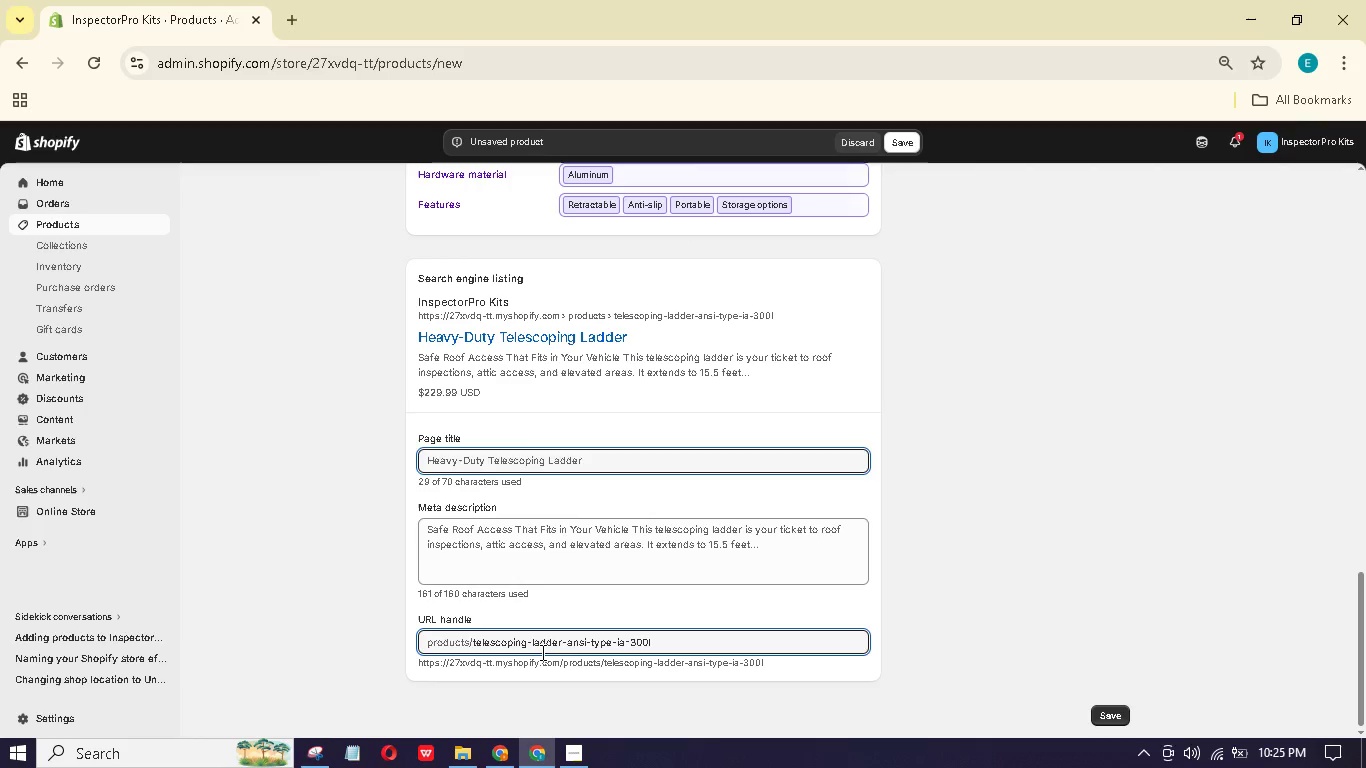 
key(Backspace)
 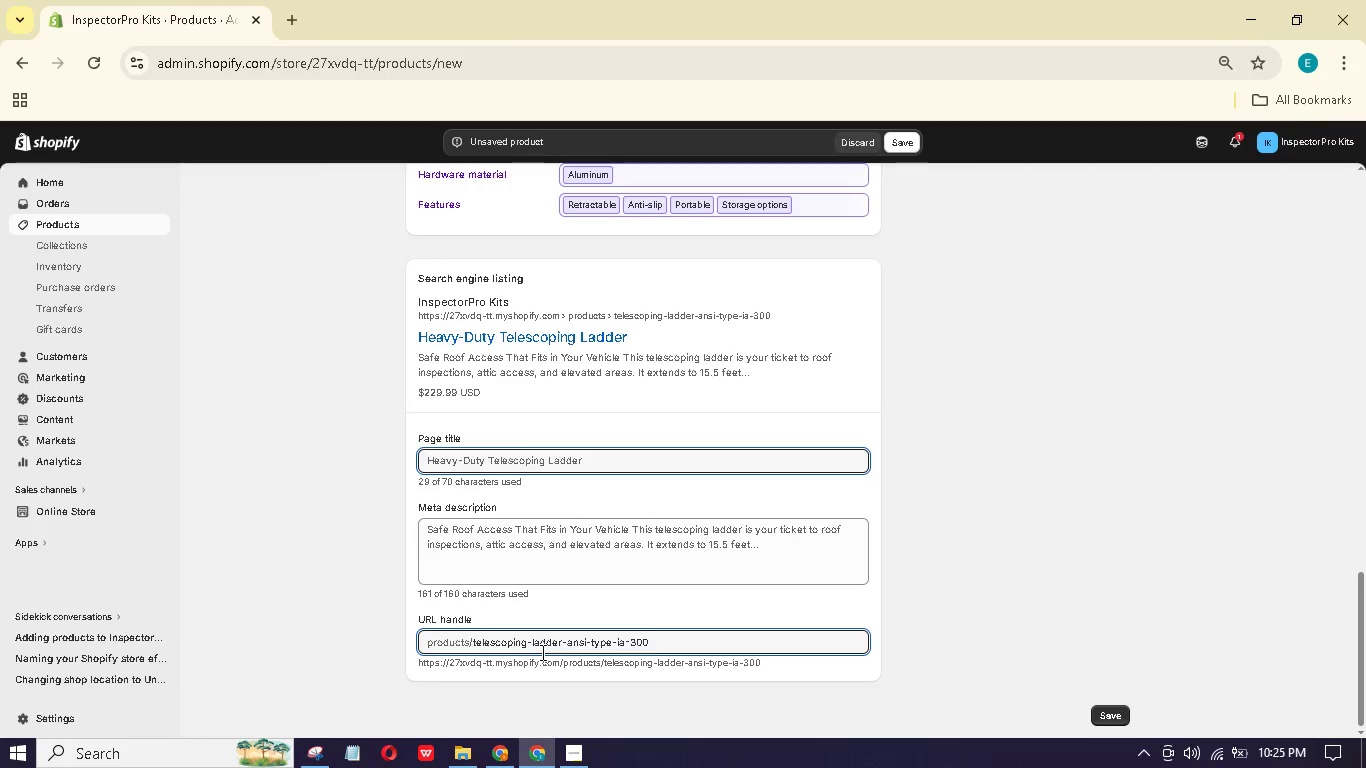 
key(Backspace)
 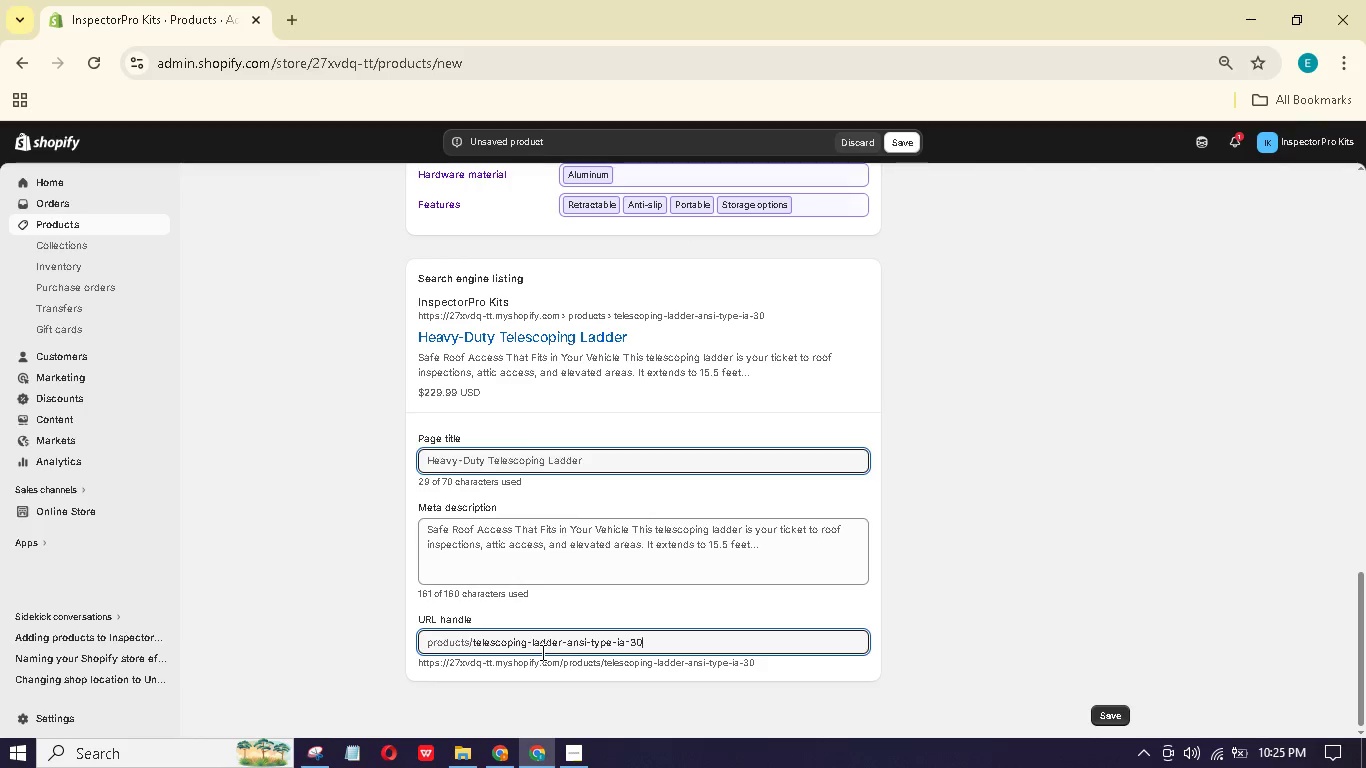 
key(Backspace)
 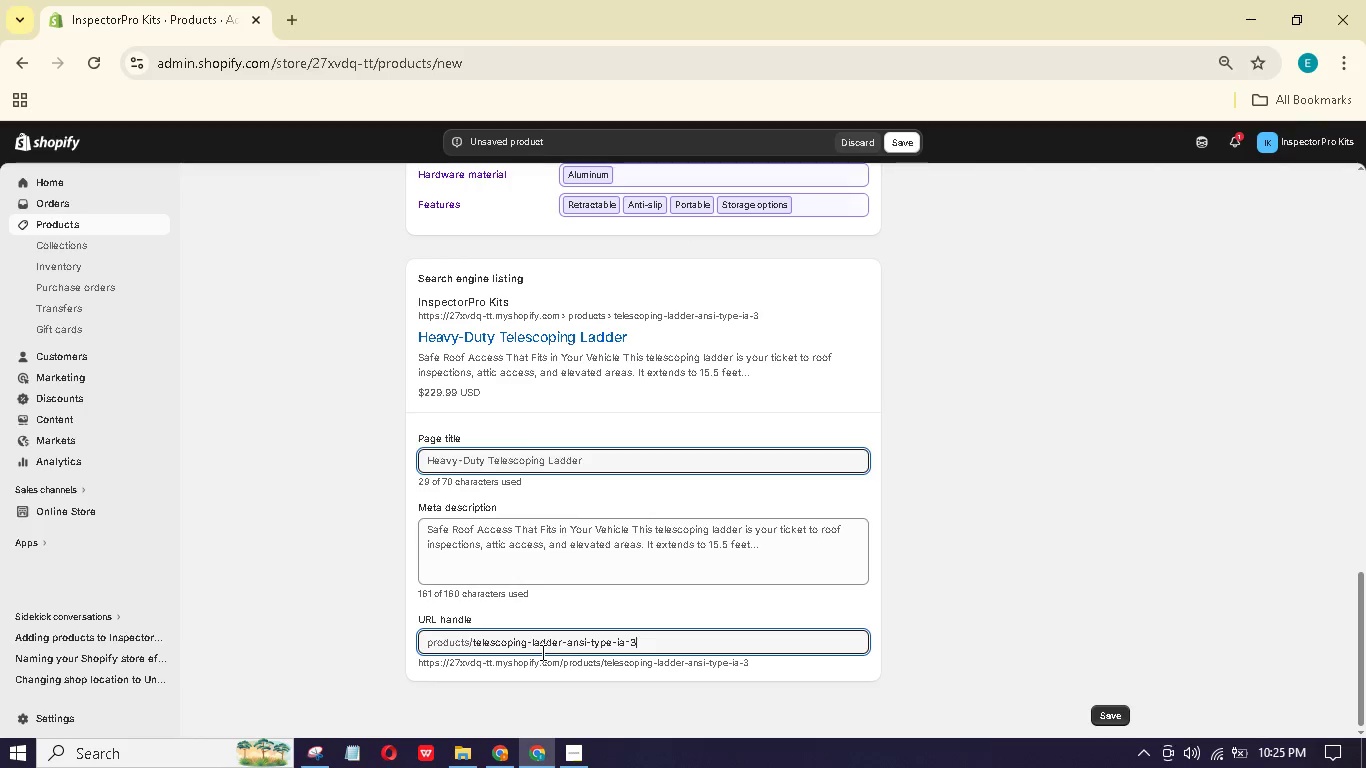 
key(Backspace)
 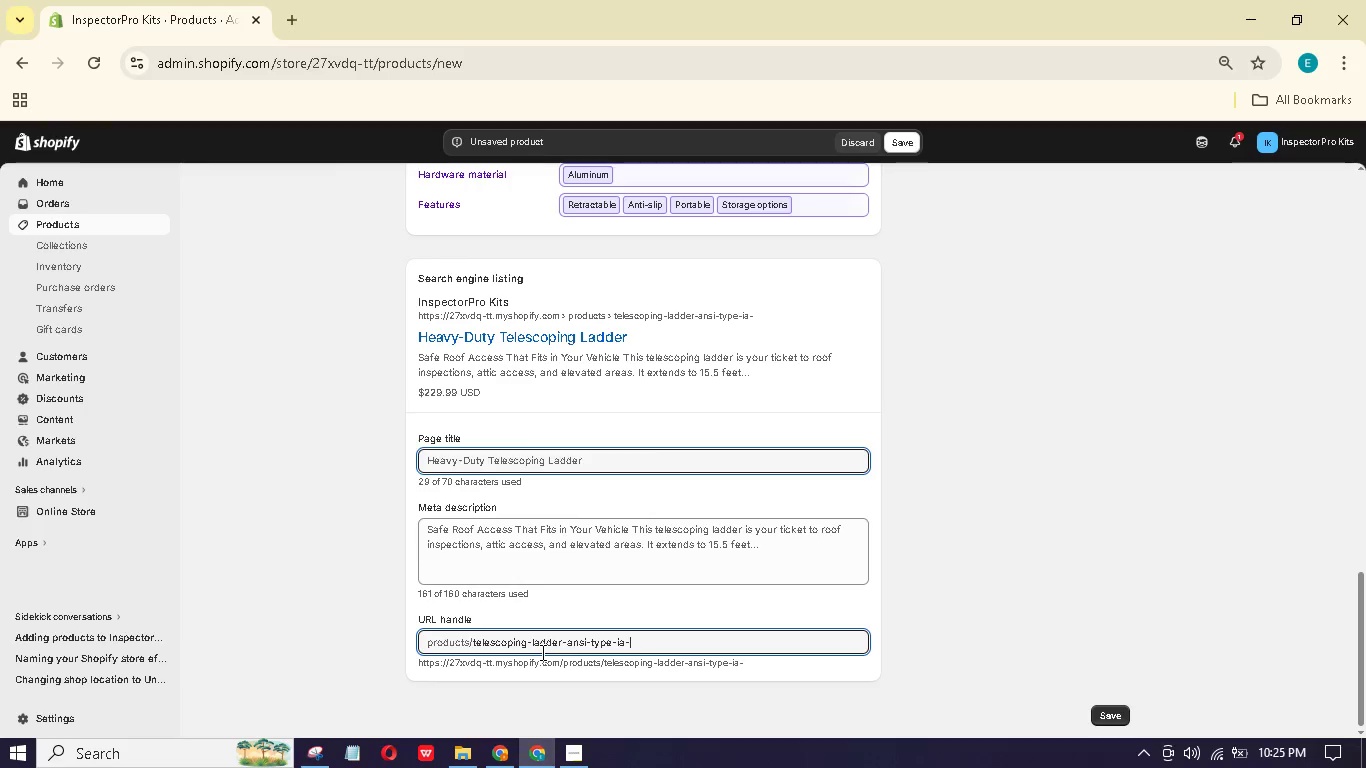 
key(Backspace)
 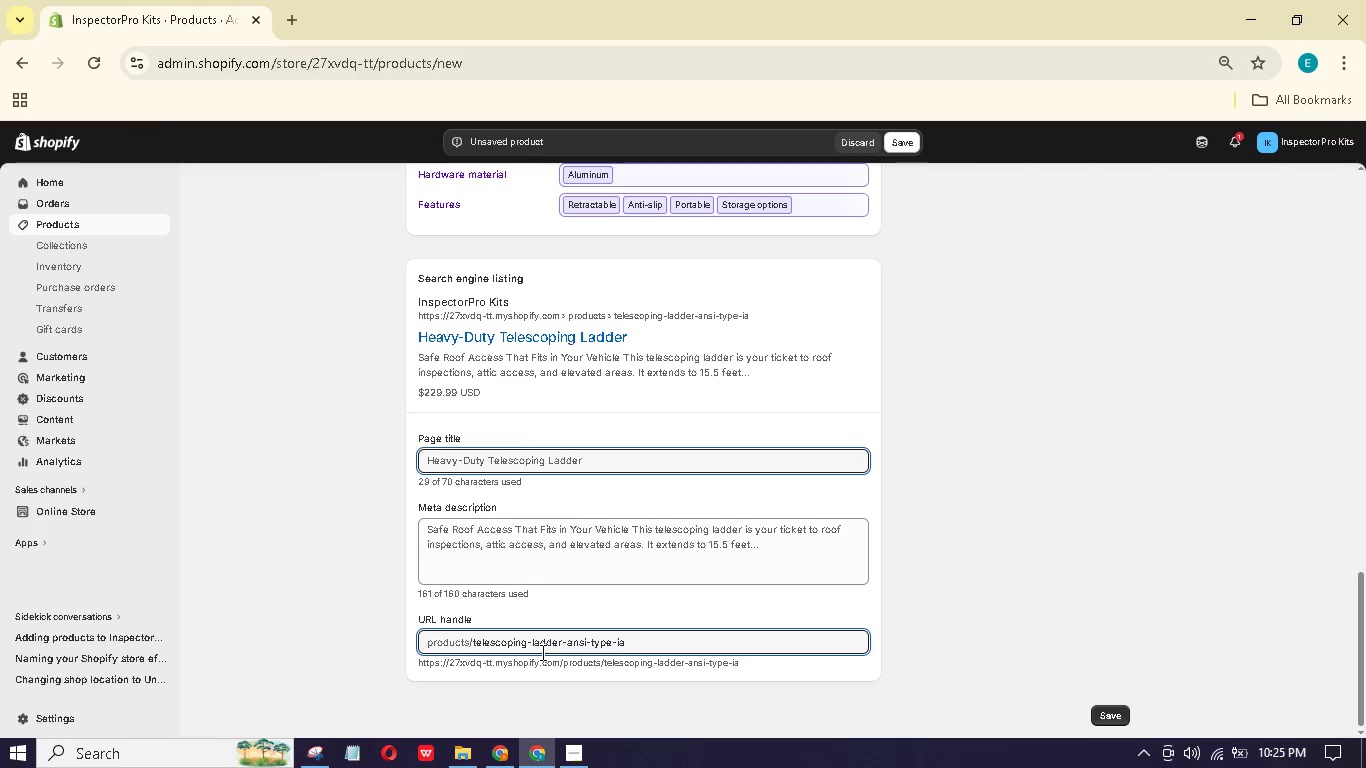 
key(Backspace)
 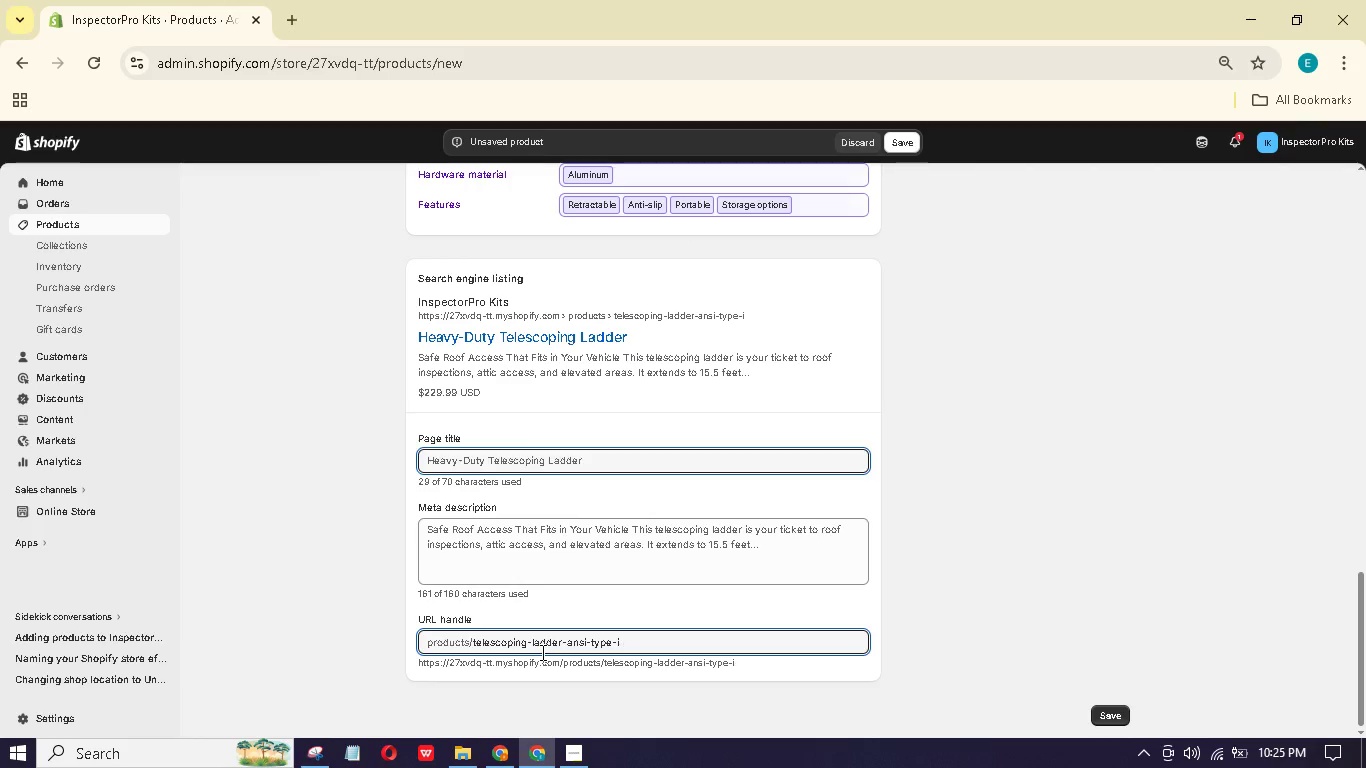 
key(Backspace)
 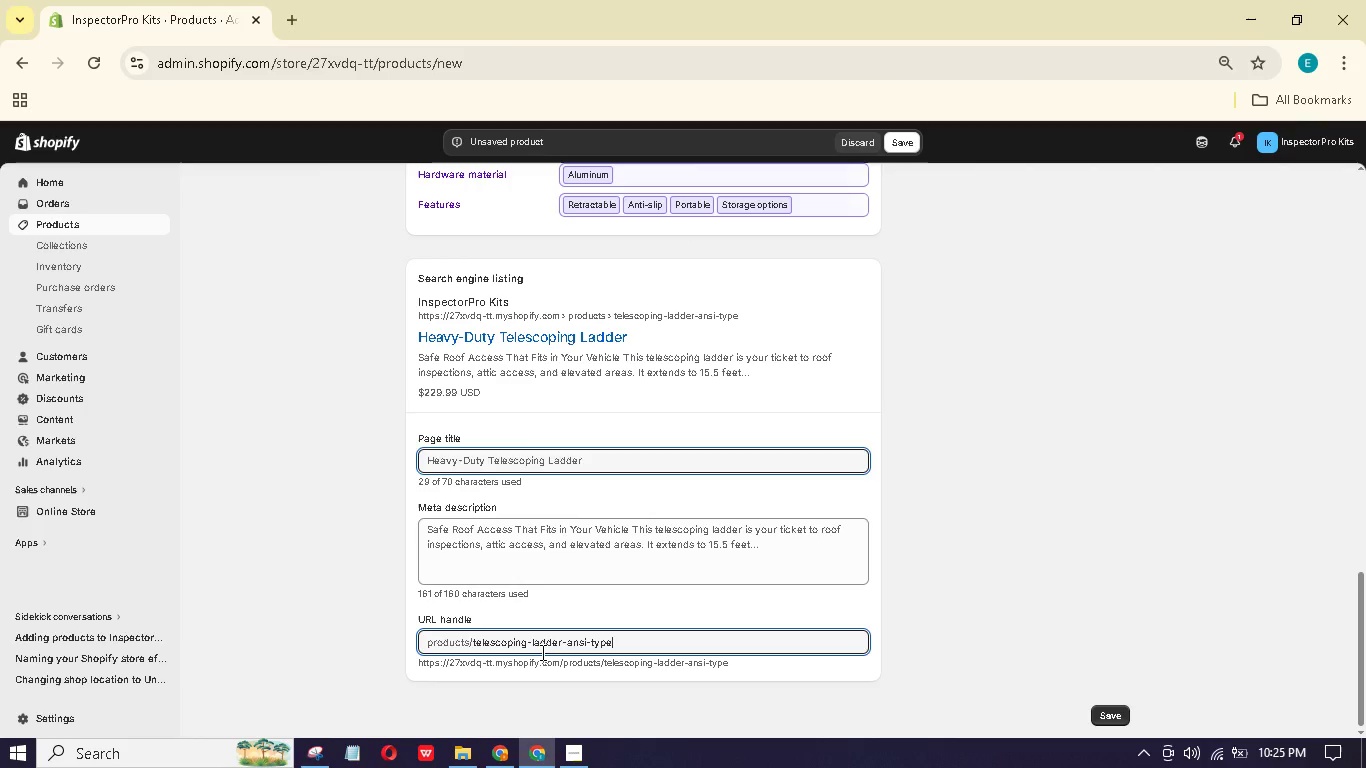 
key(Backspace)
 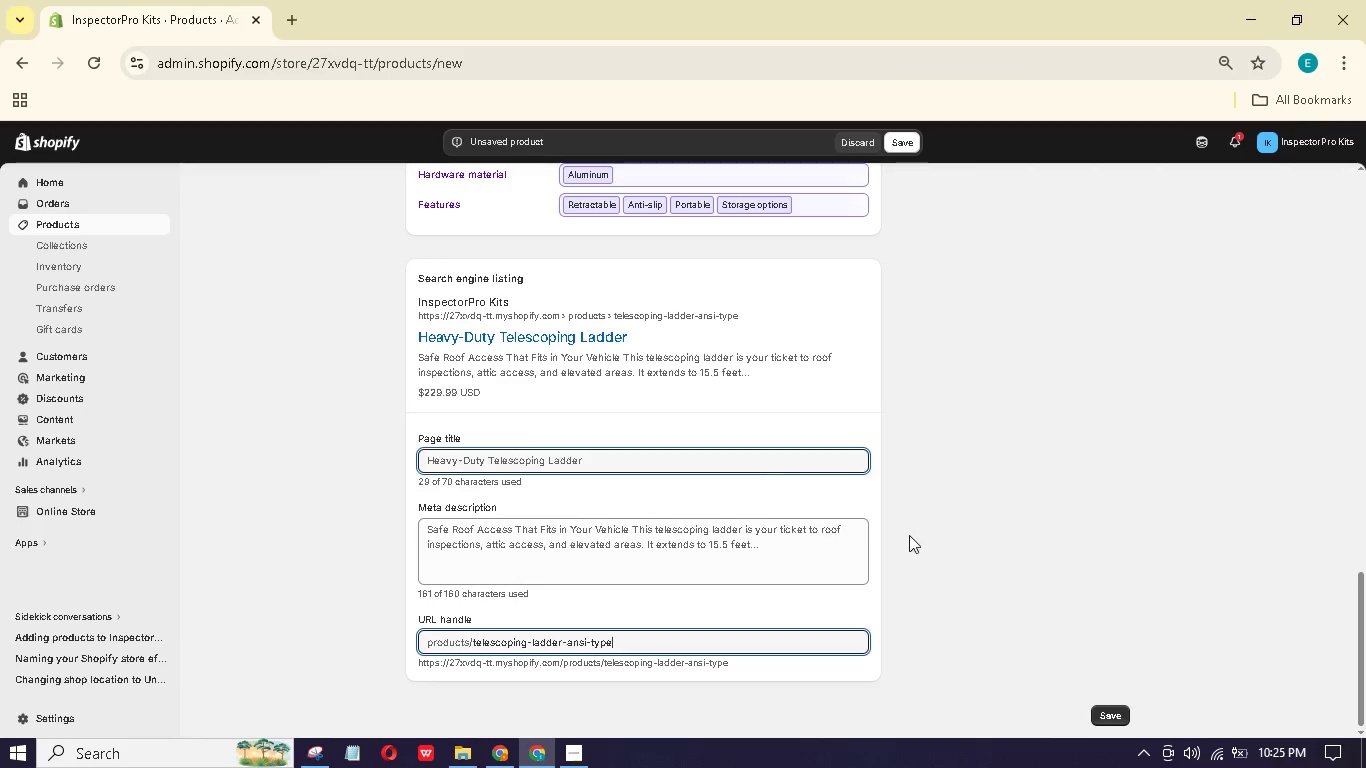 
scroll: coordinate [911, 534], scroll_direction: up, amount: 2.0
 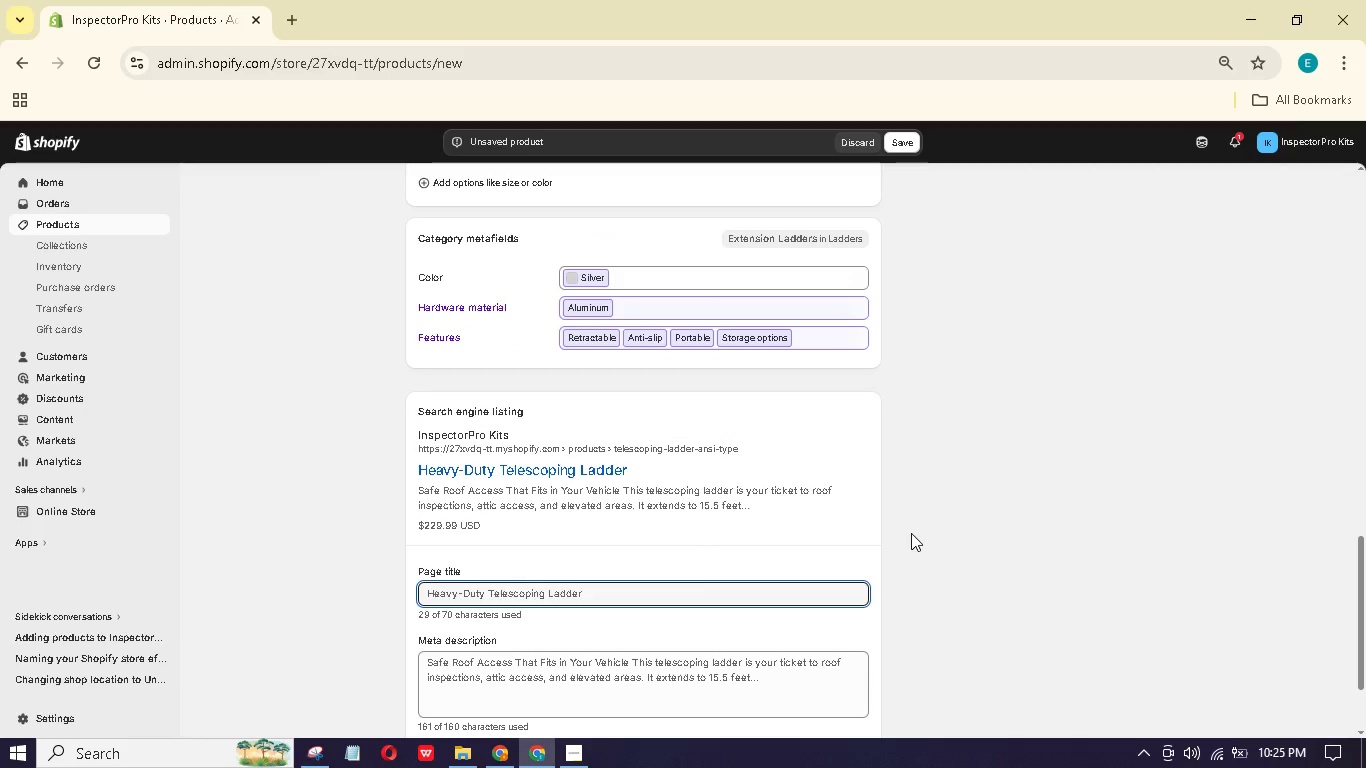 
scroll: coordinate [911, 533], scroll_direction: down, amount: 4.0
 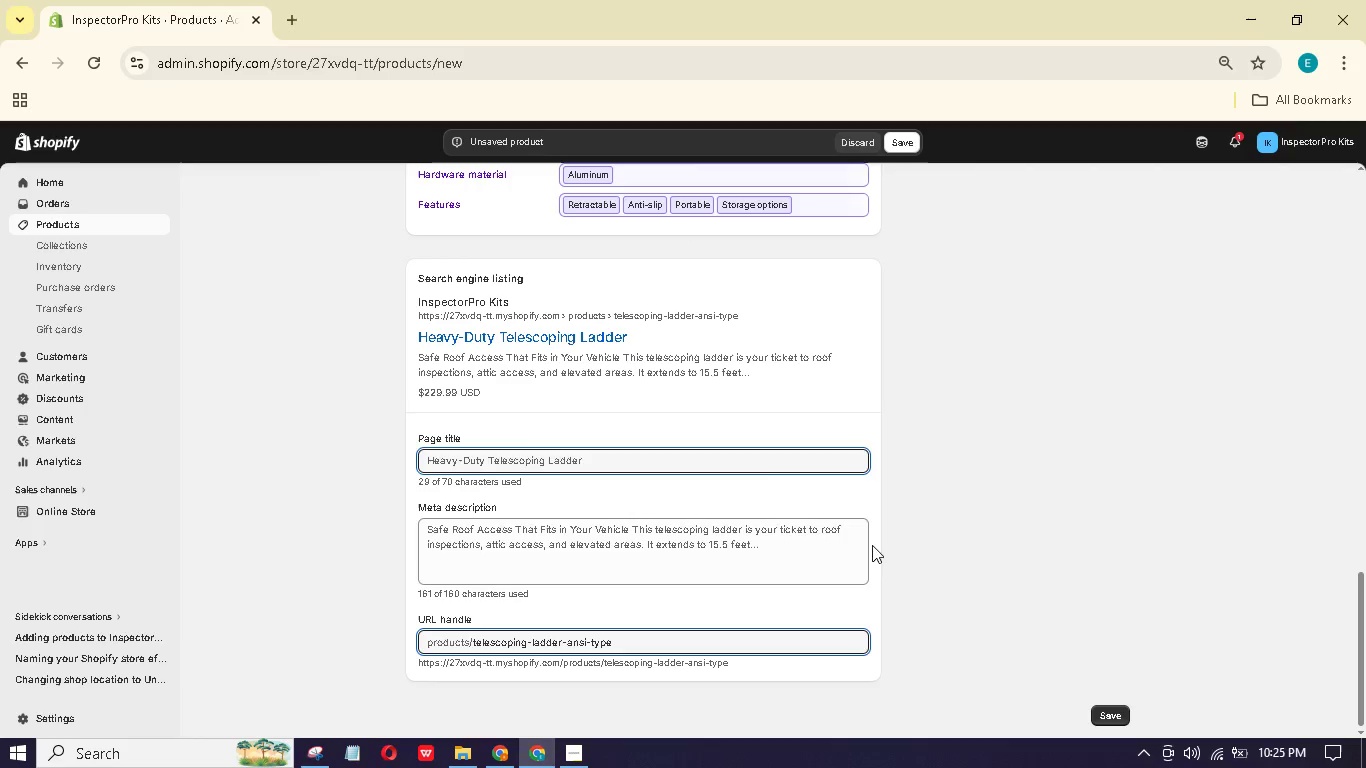 
left_click([605, 457])
 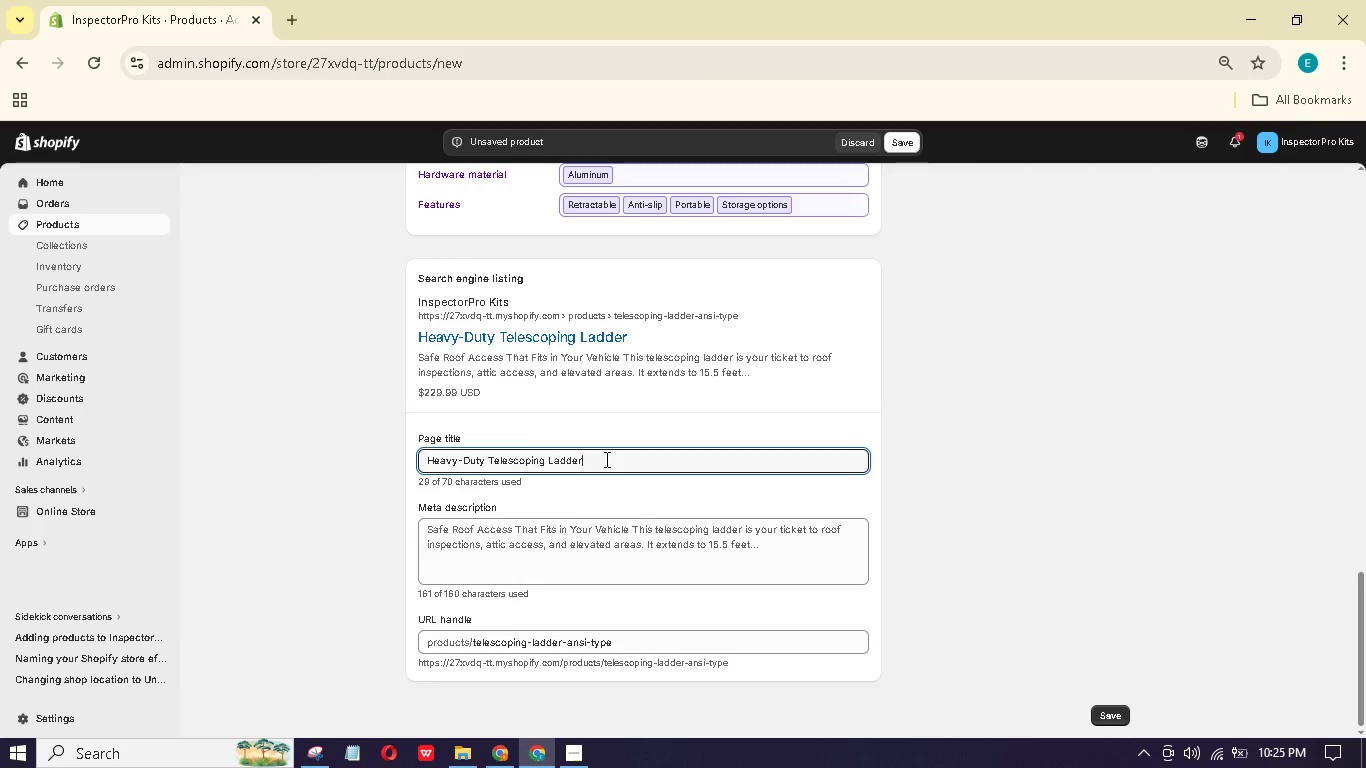 
wait(13.03)
 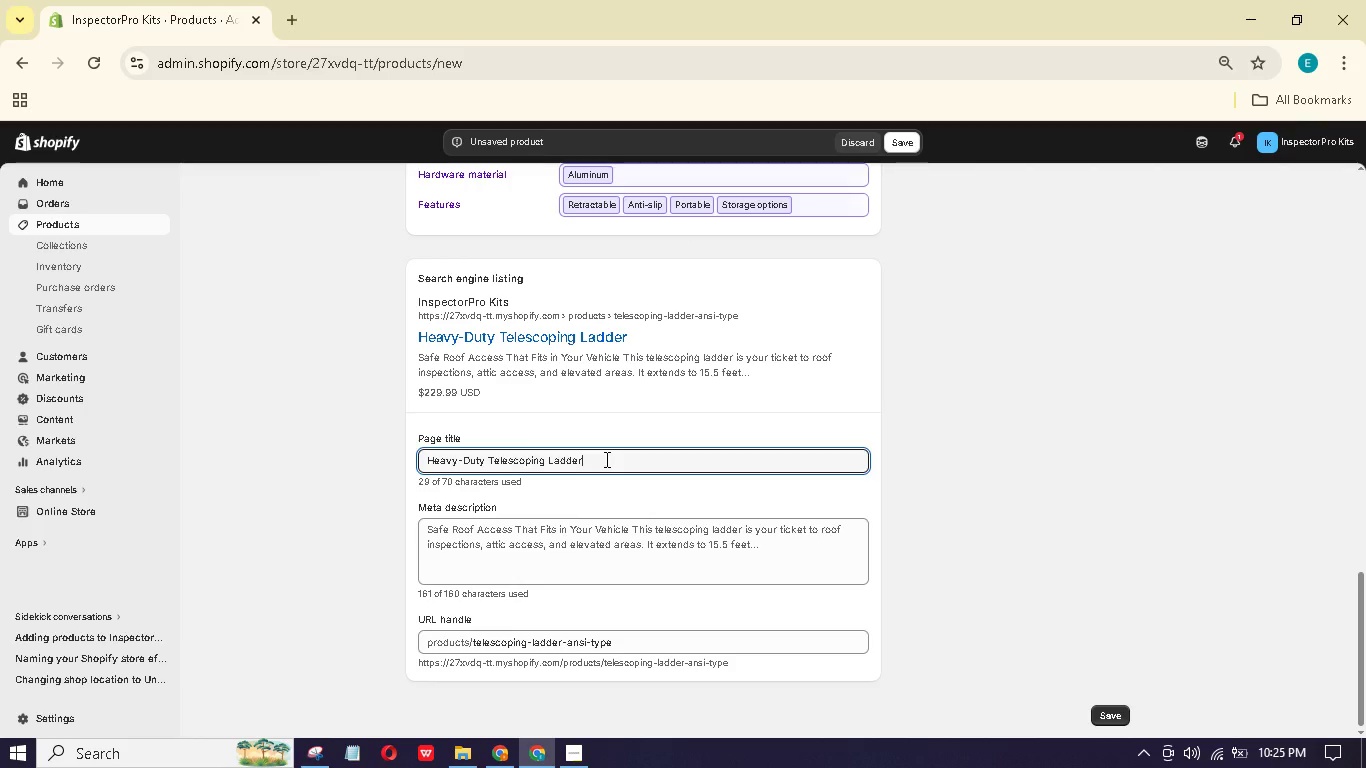 
key(Space)
 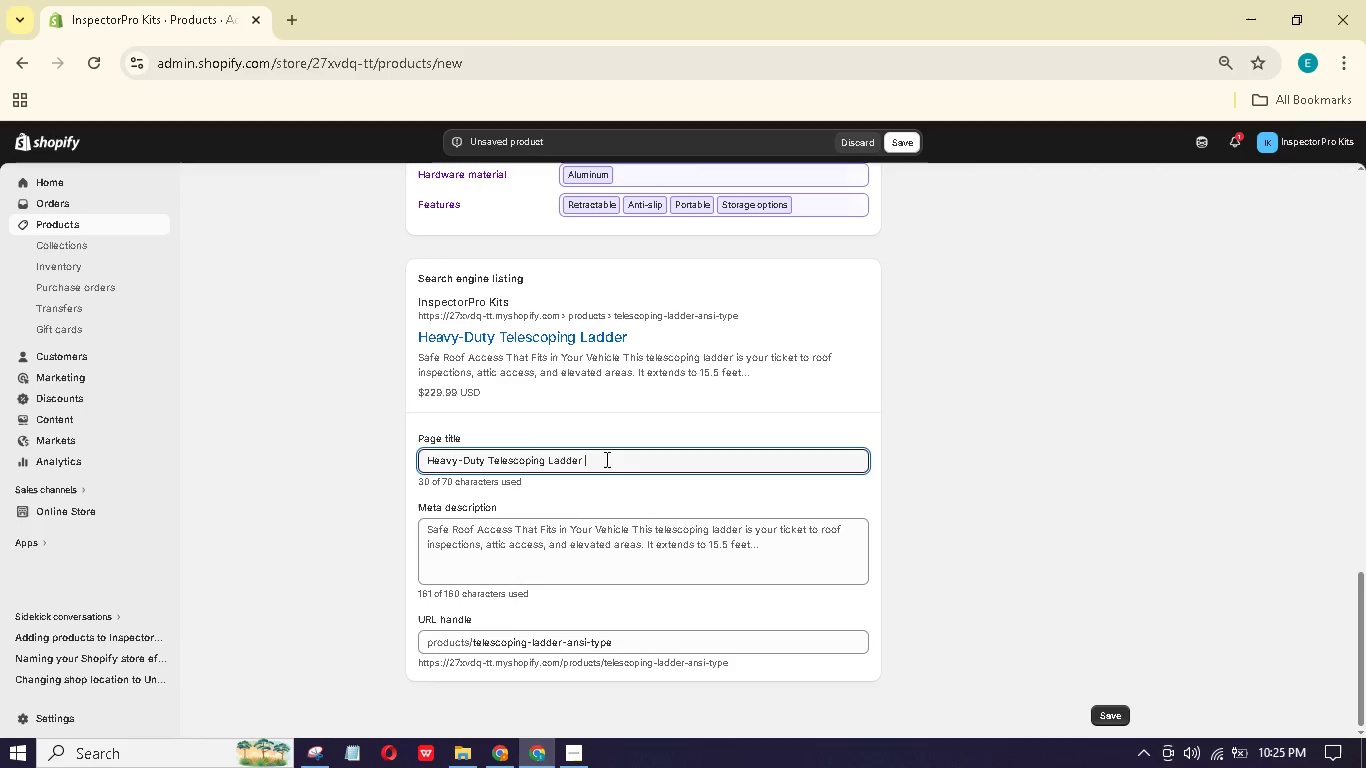 
key(Backspace)
 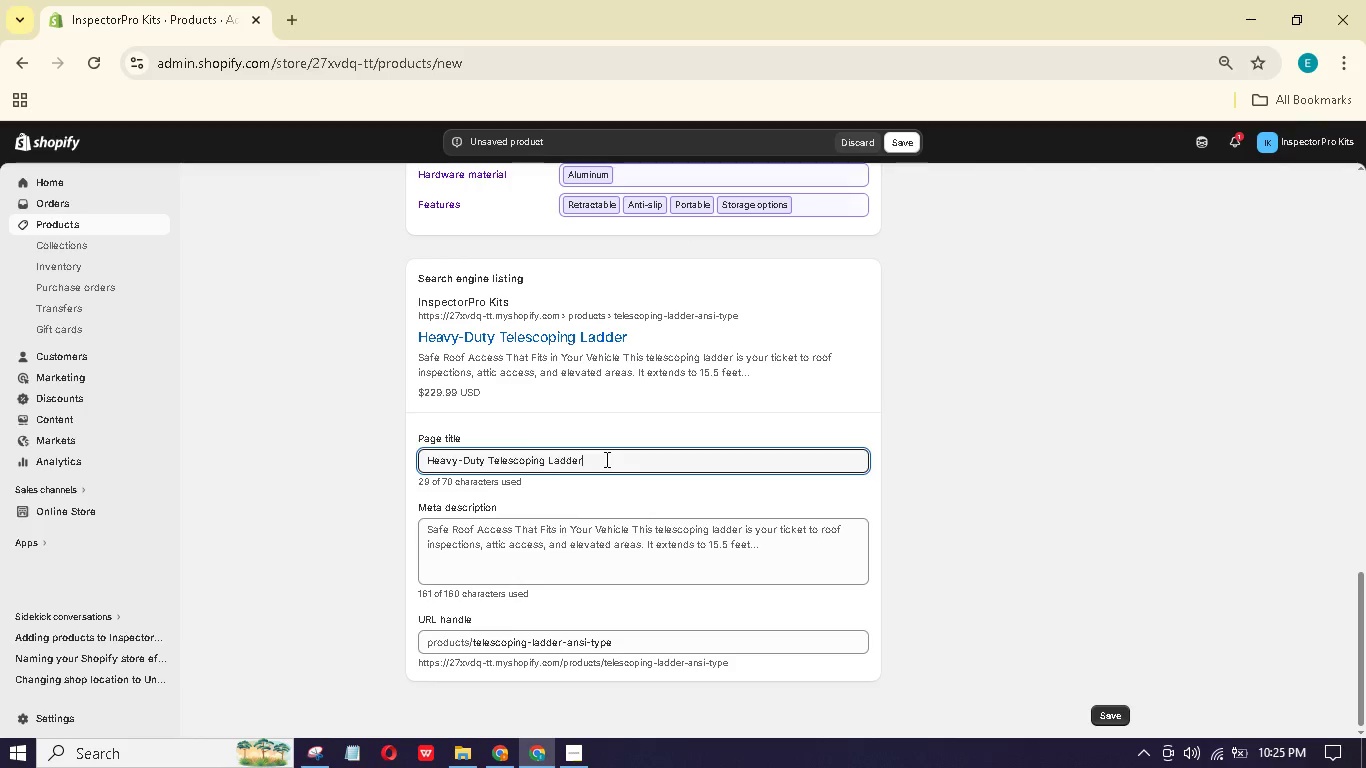 
key(Space)
 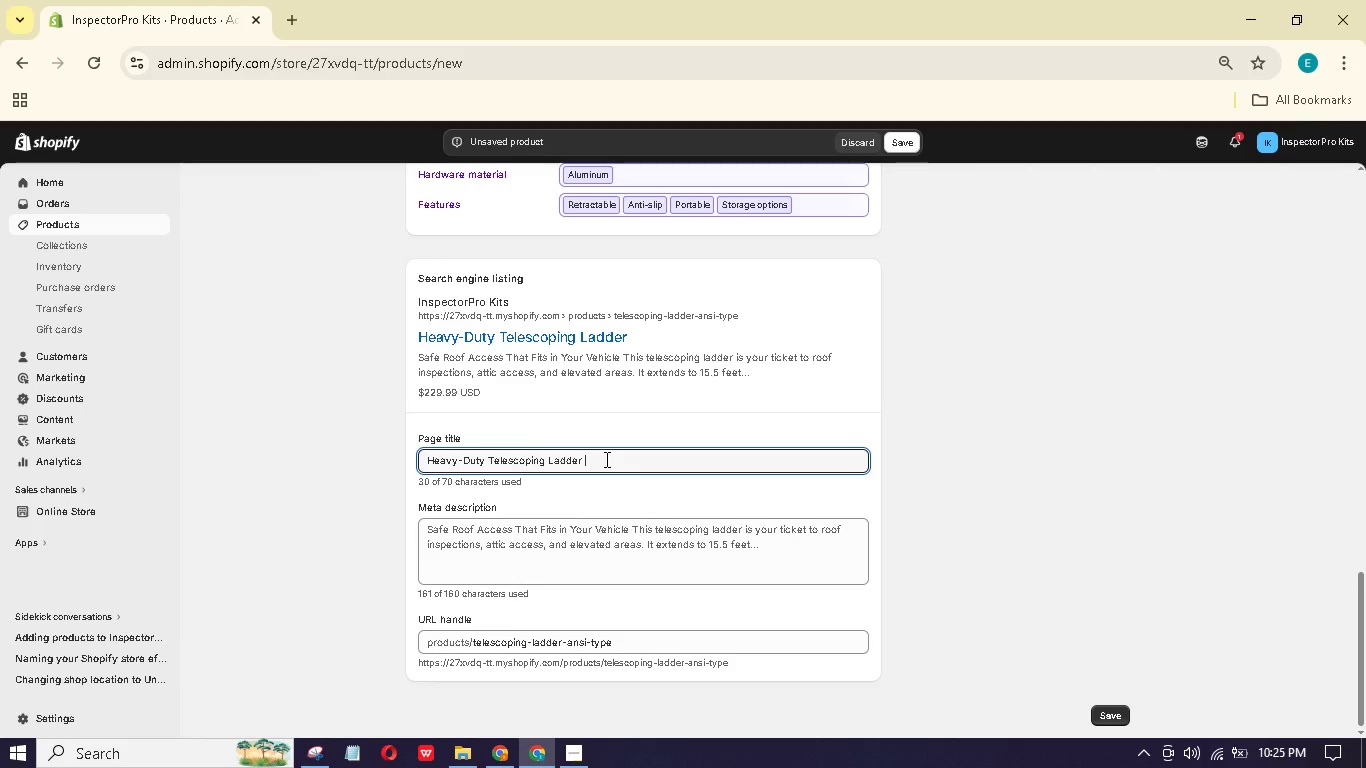 
key(Shift+Backslash)
 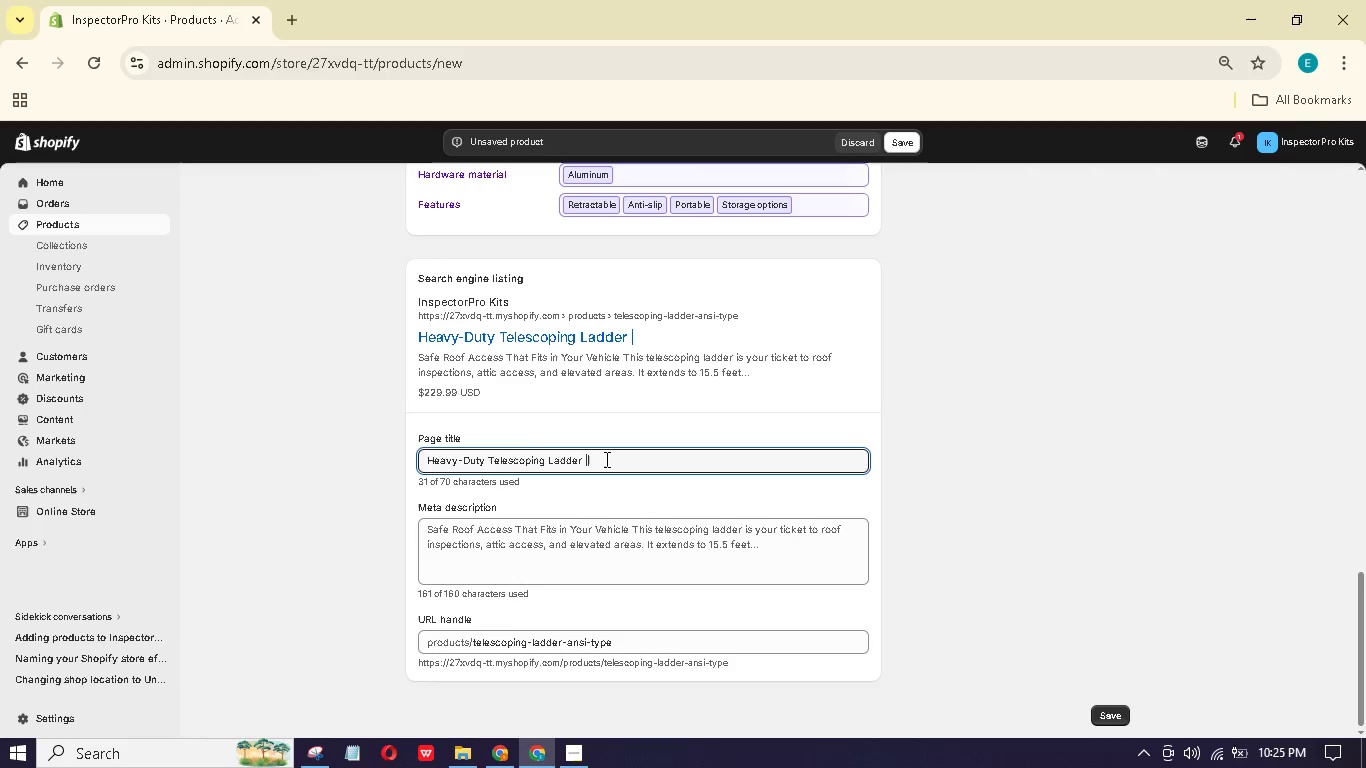 
key(Space)
 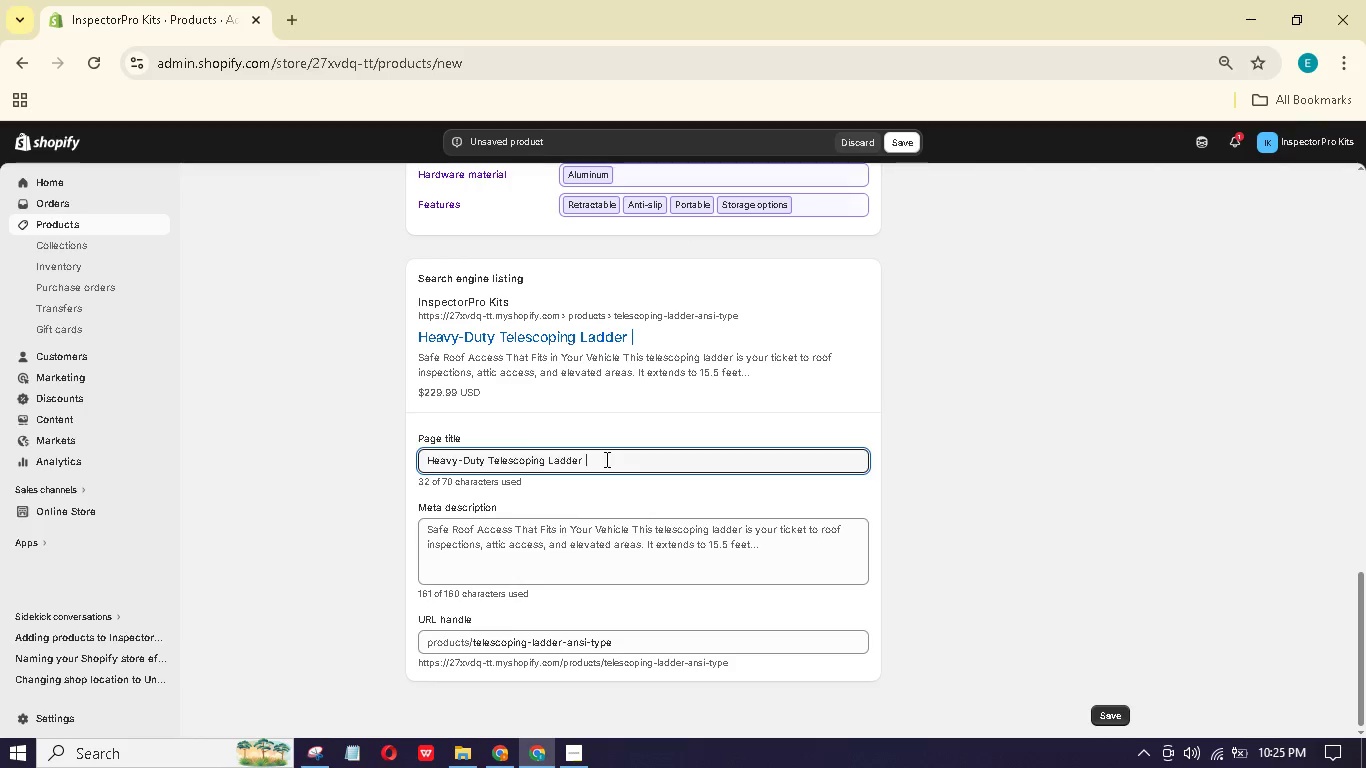 
hold_key(key=1, duration=0.33)
 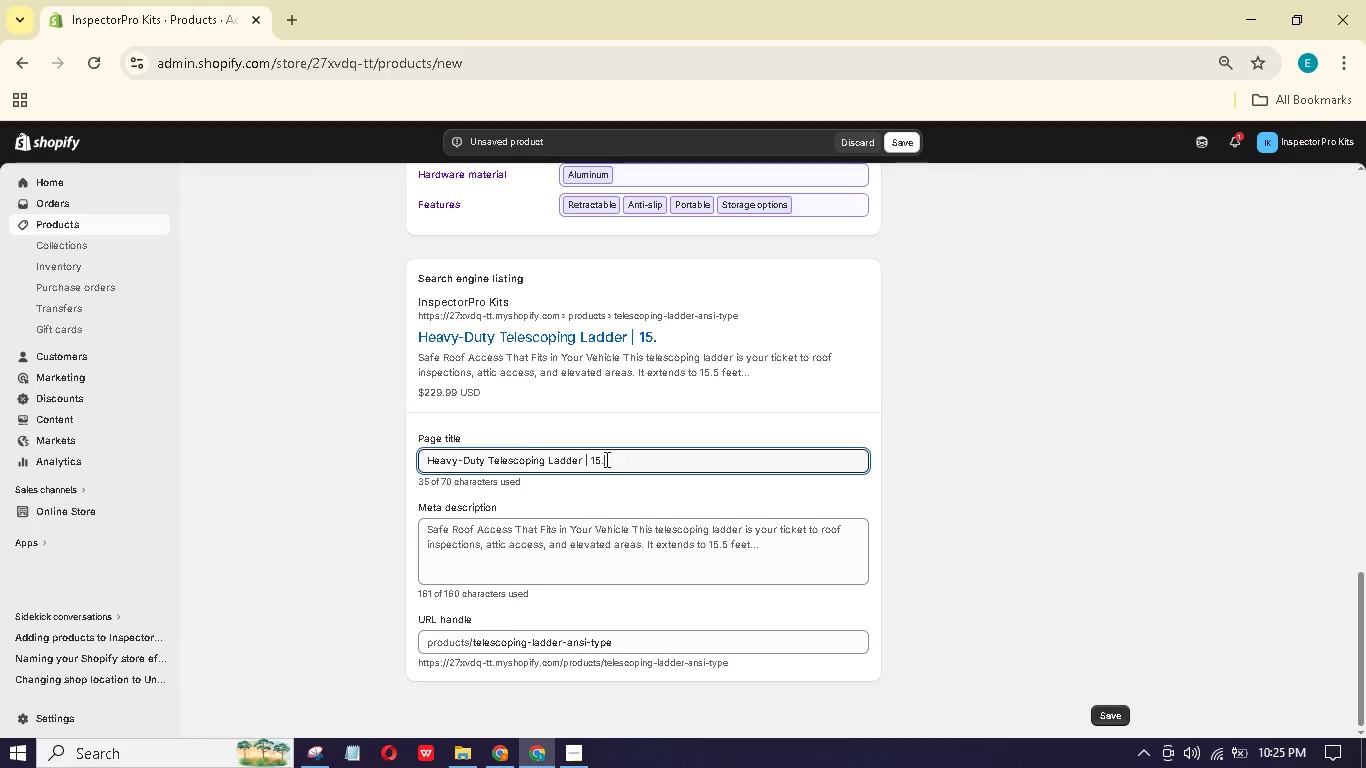 
key(5)
 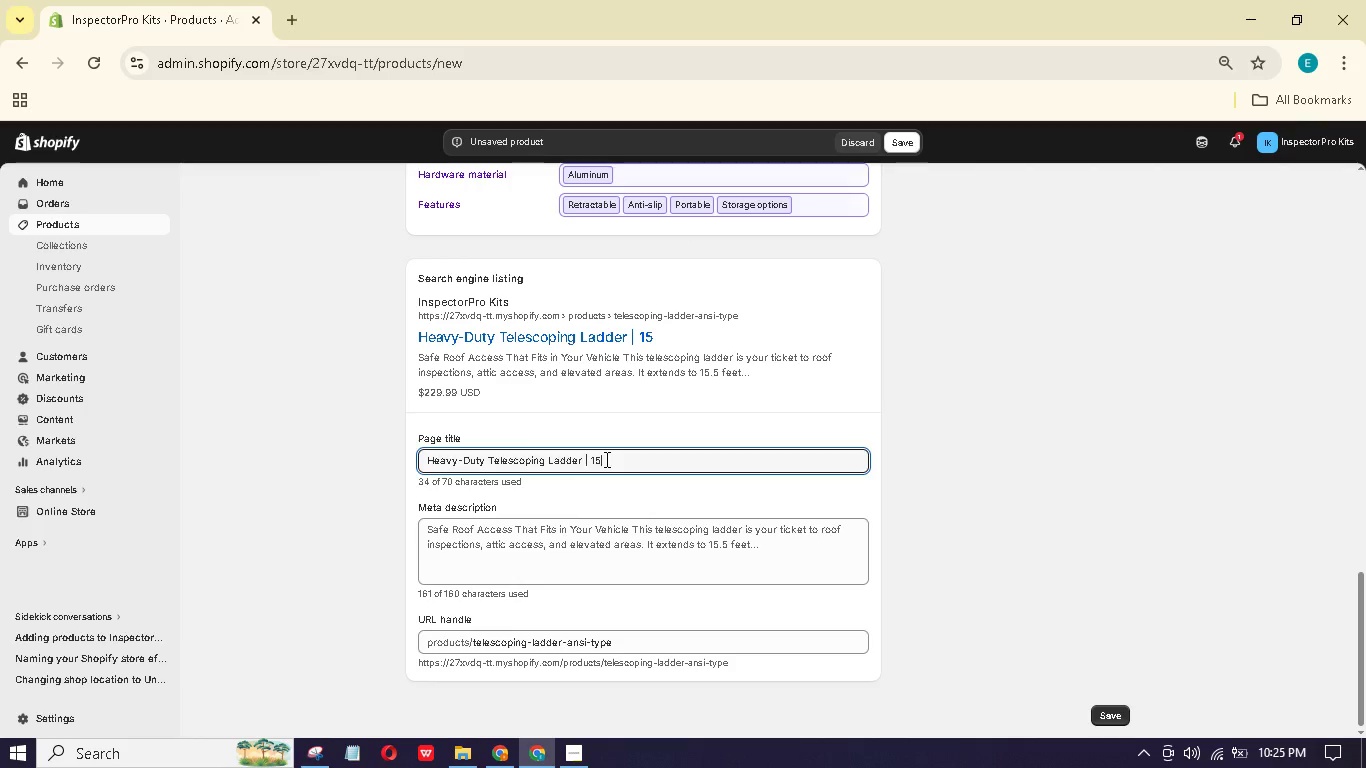 
key(Period)
 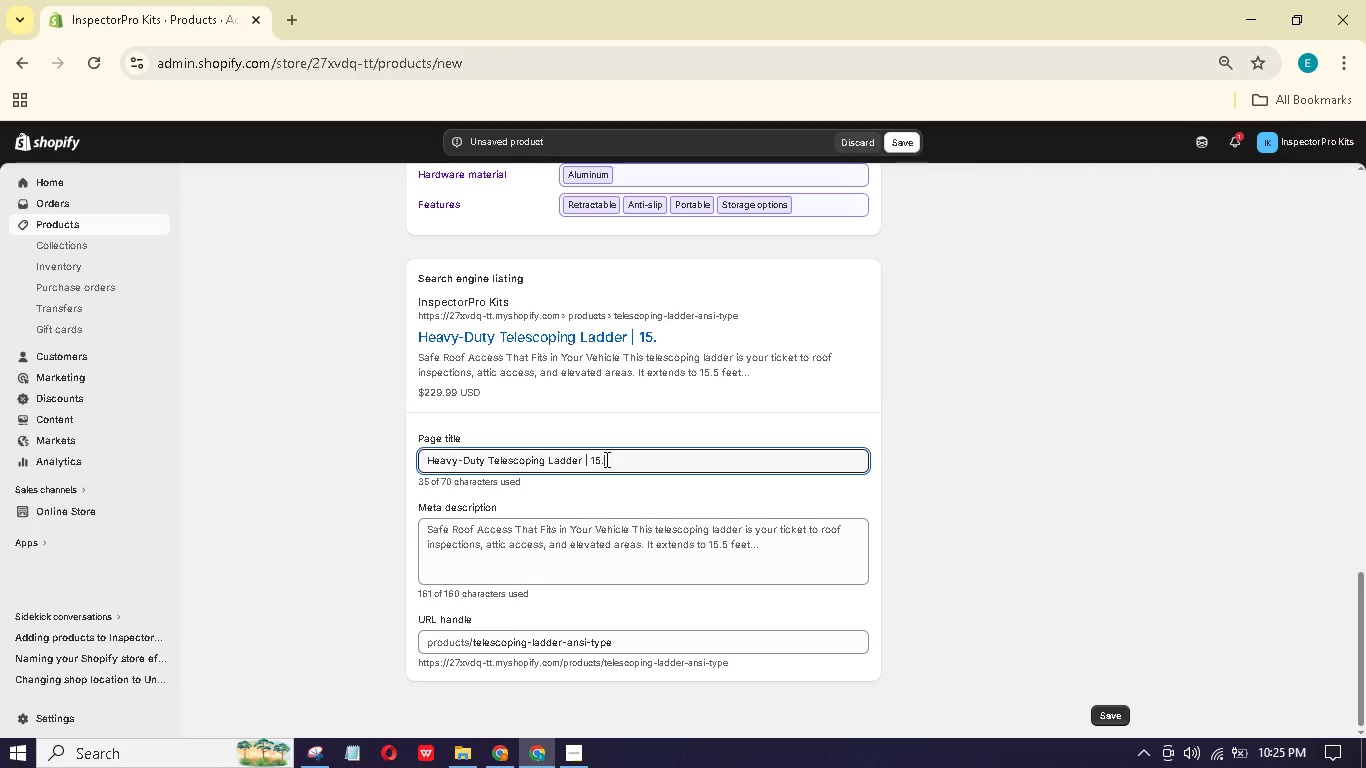 
key(5)
 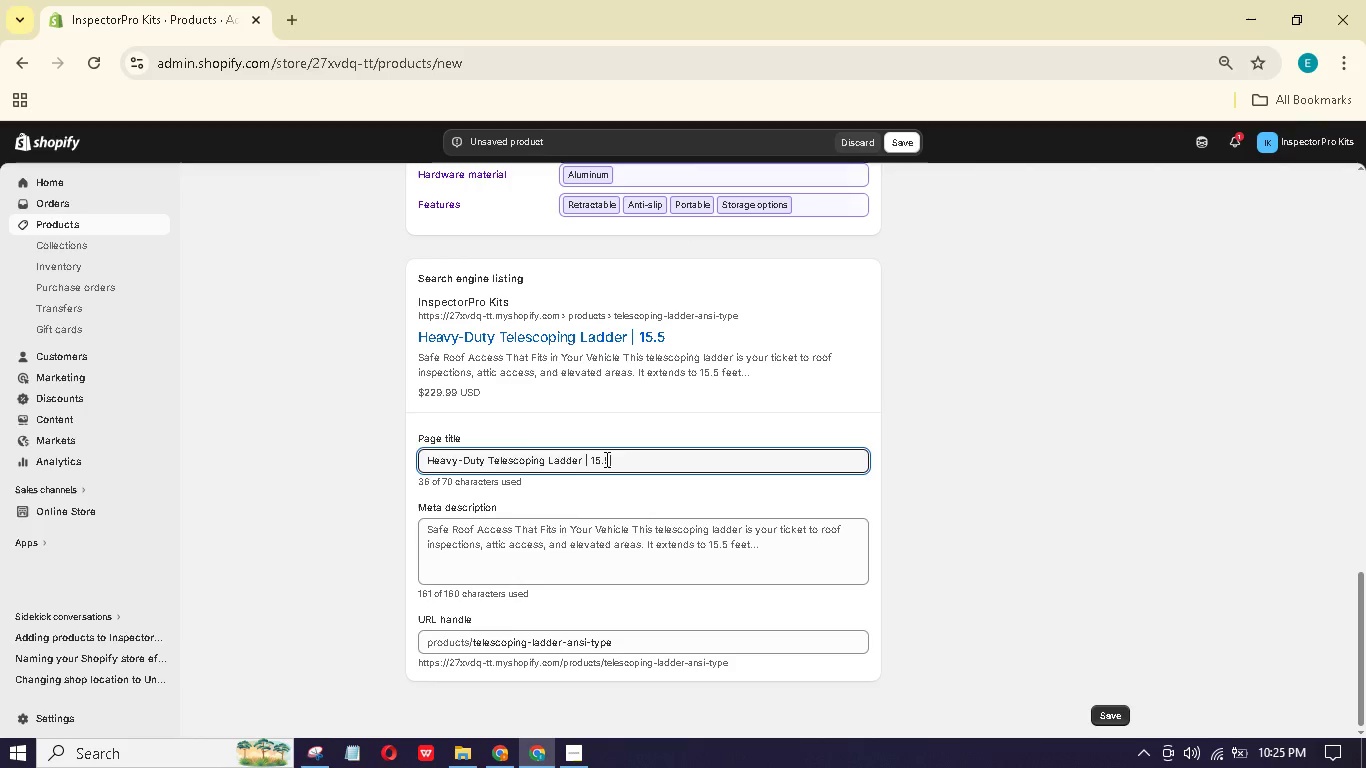 
key(Space)
 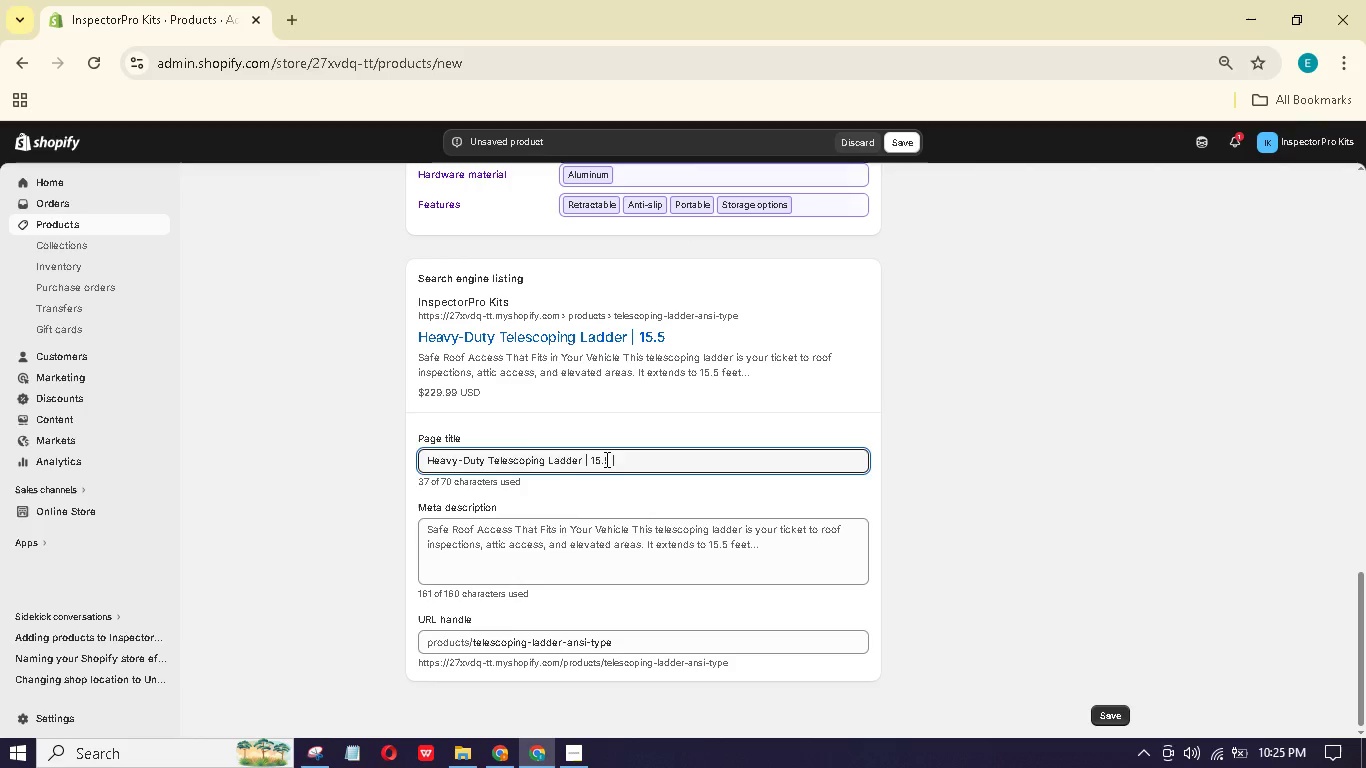 
hold_key(key=F, duration=0.31)
 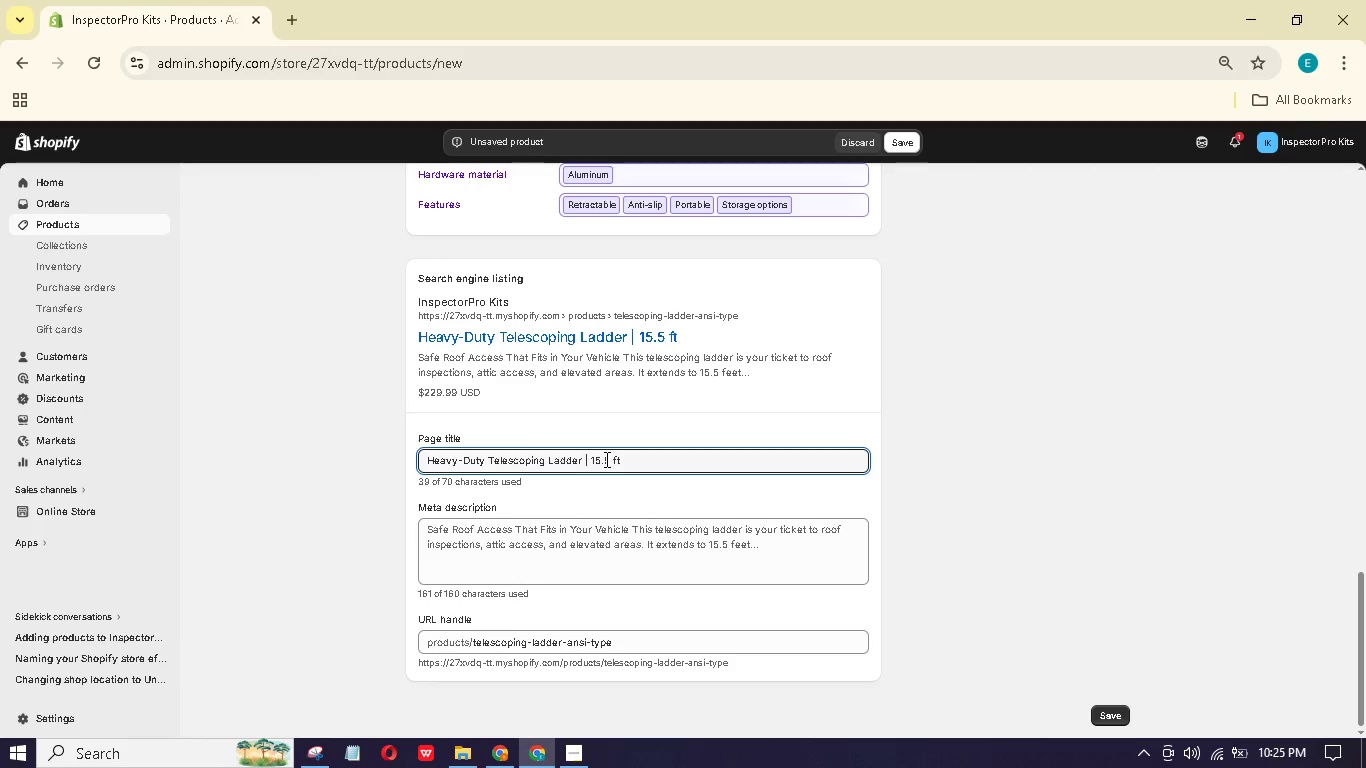 
key(T)
 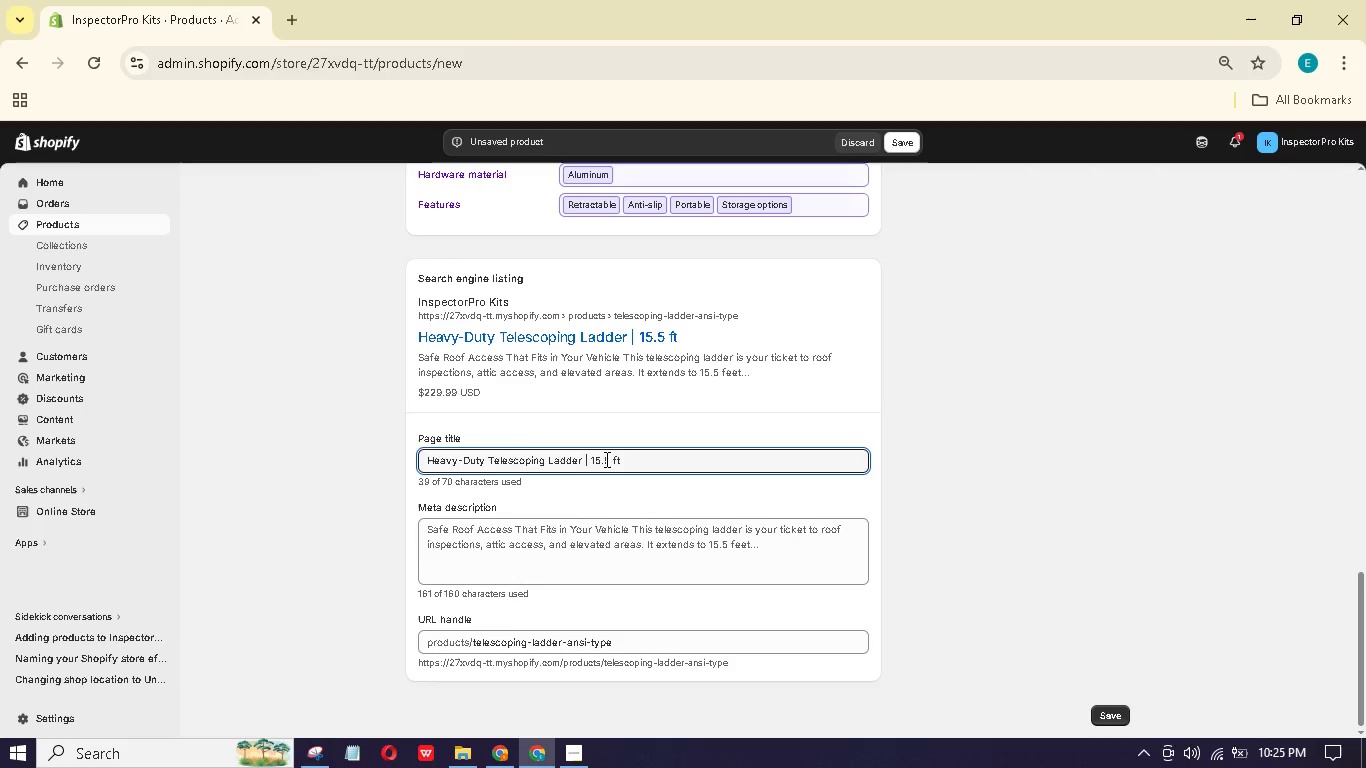 
key(Space)
 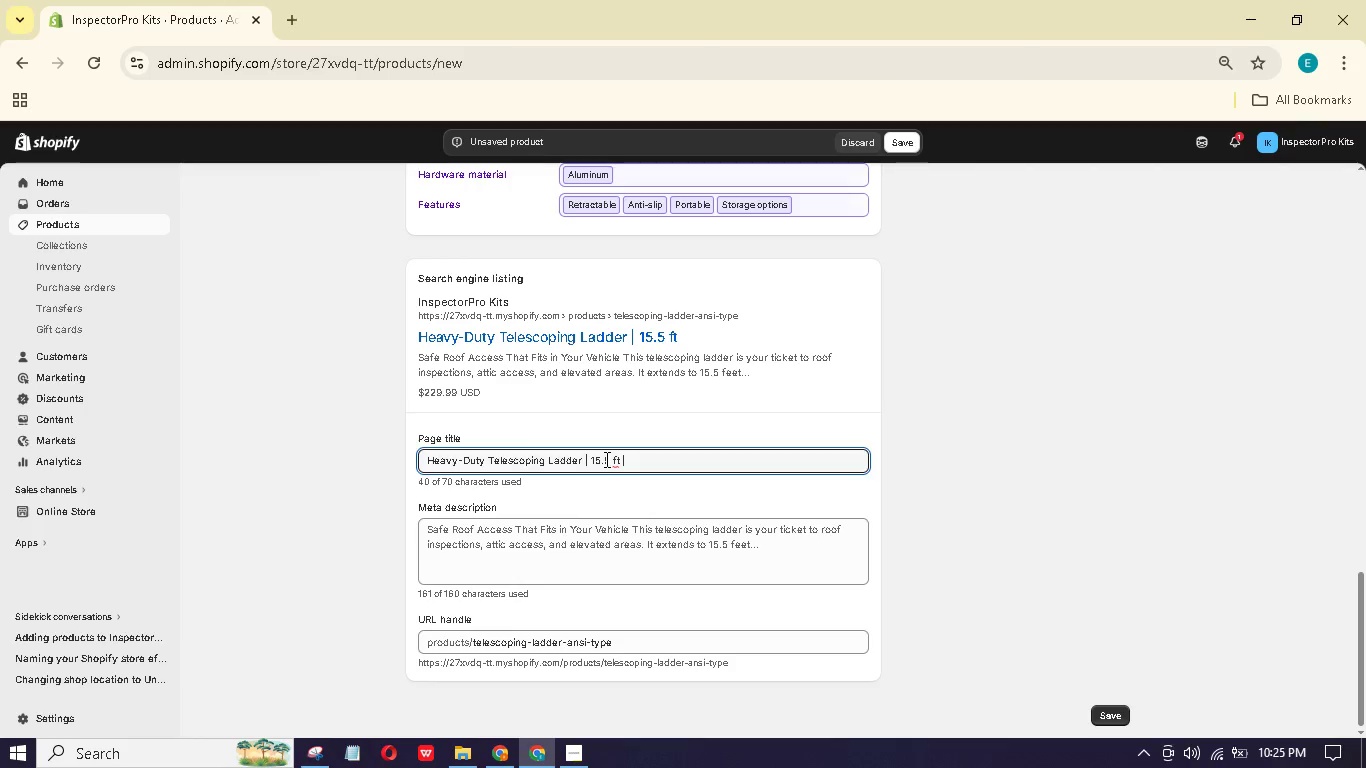 
key(Shift+Backslash)
 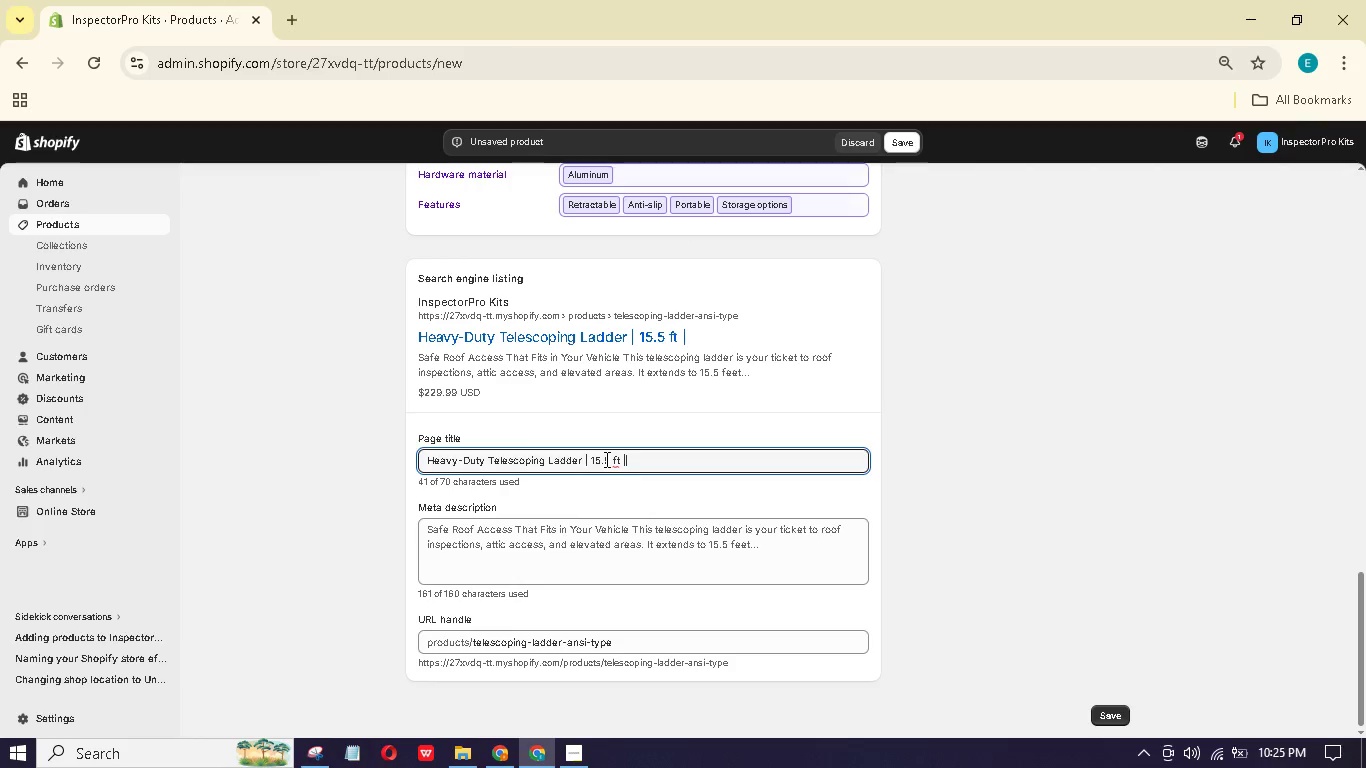 
key(Space)
 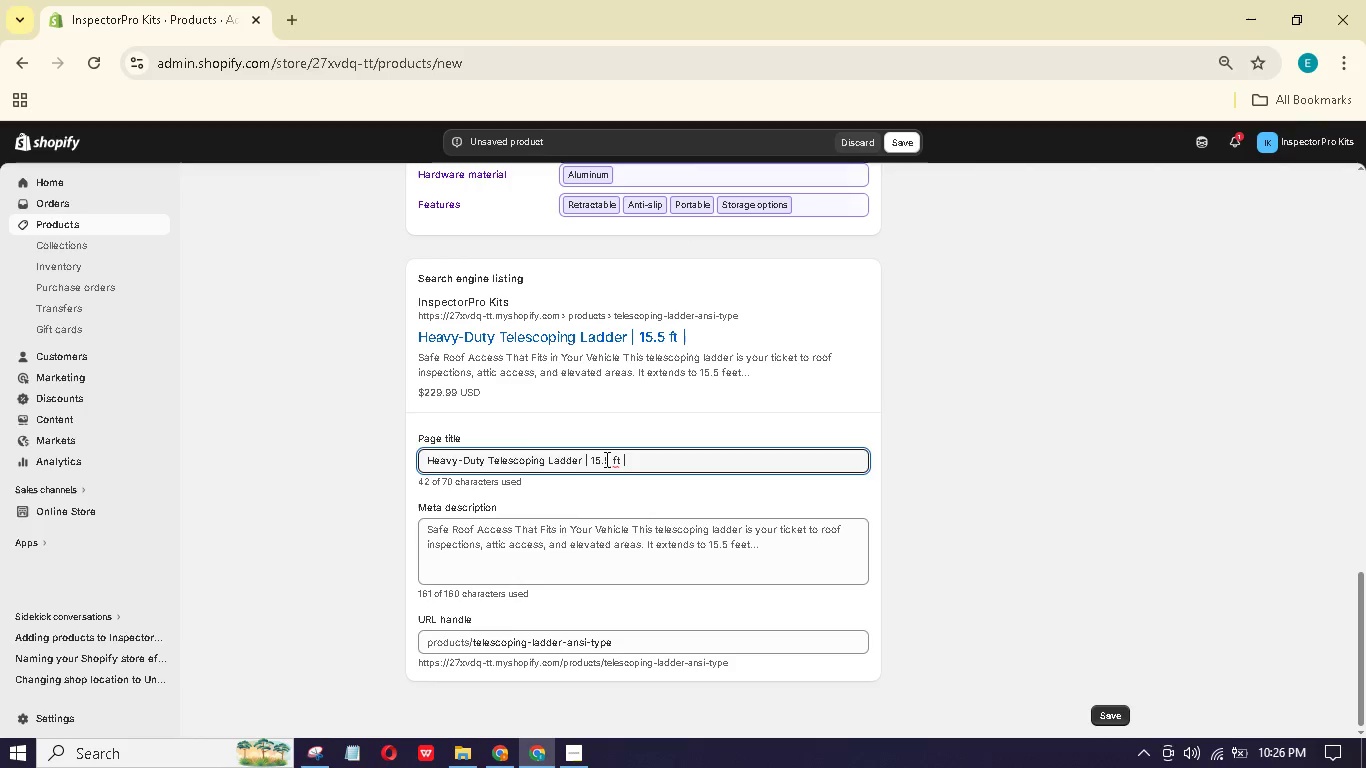 
wait(6.14)
 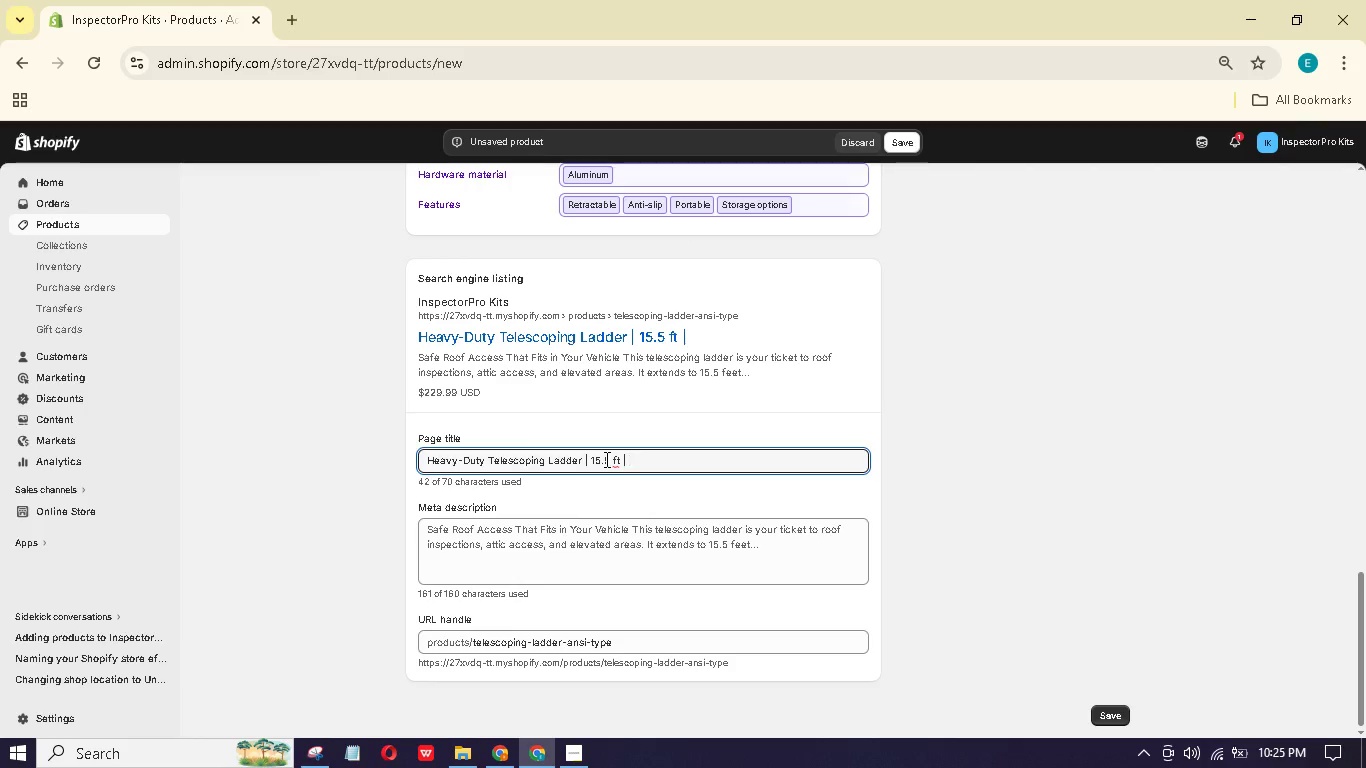 
type(ANSI Type IA 300lb)
 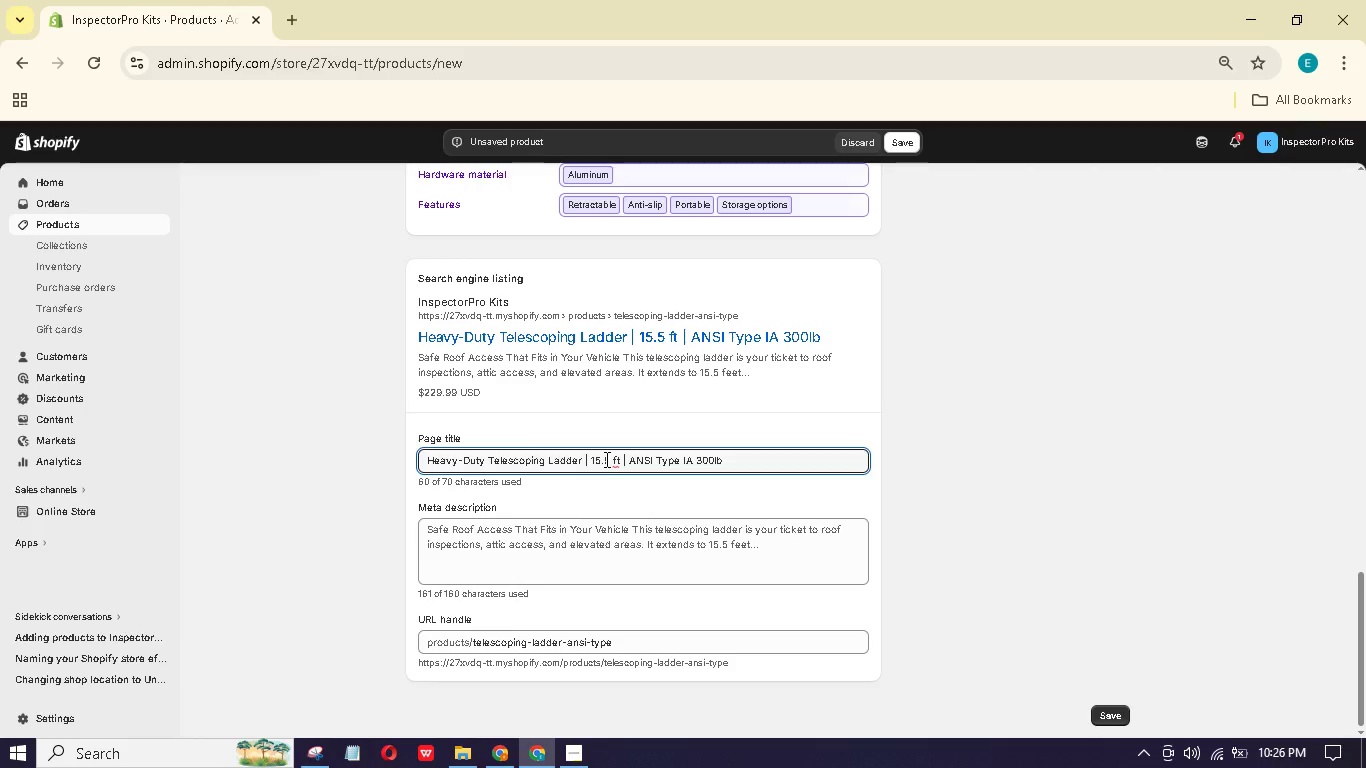 
left_click([631, 538])
 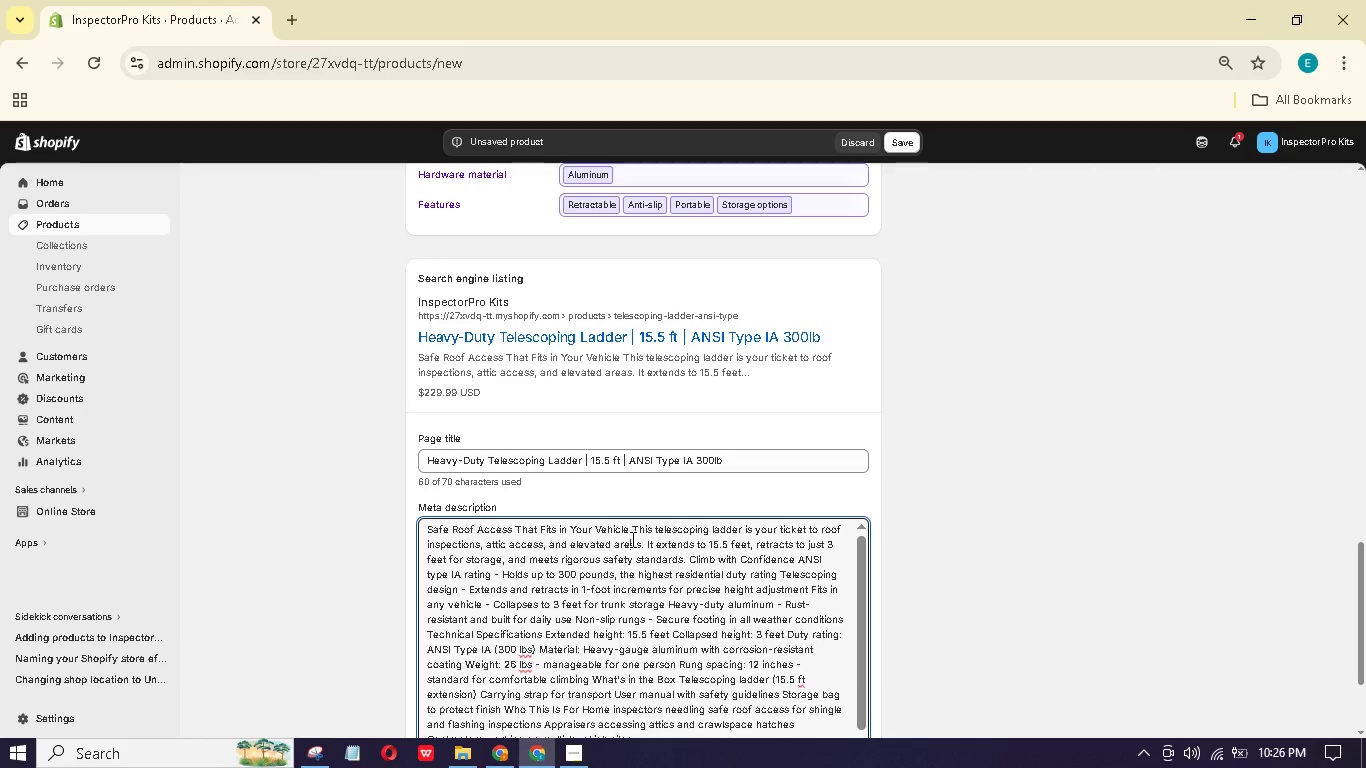 
key(Control+A)
 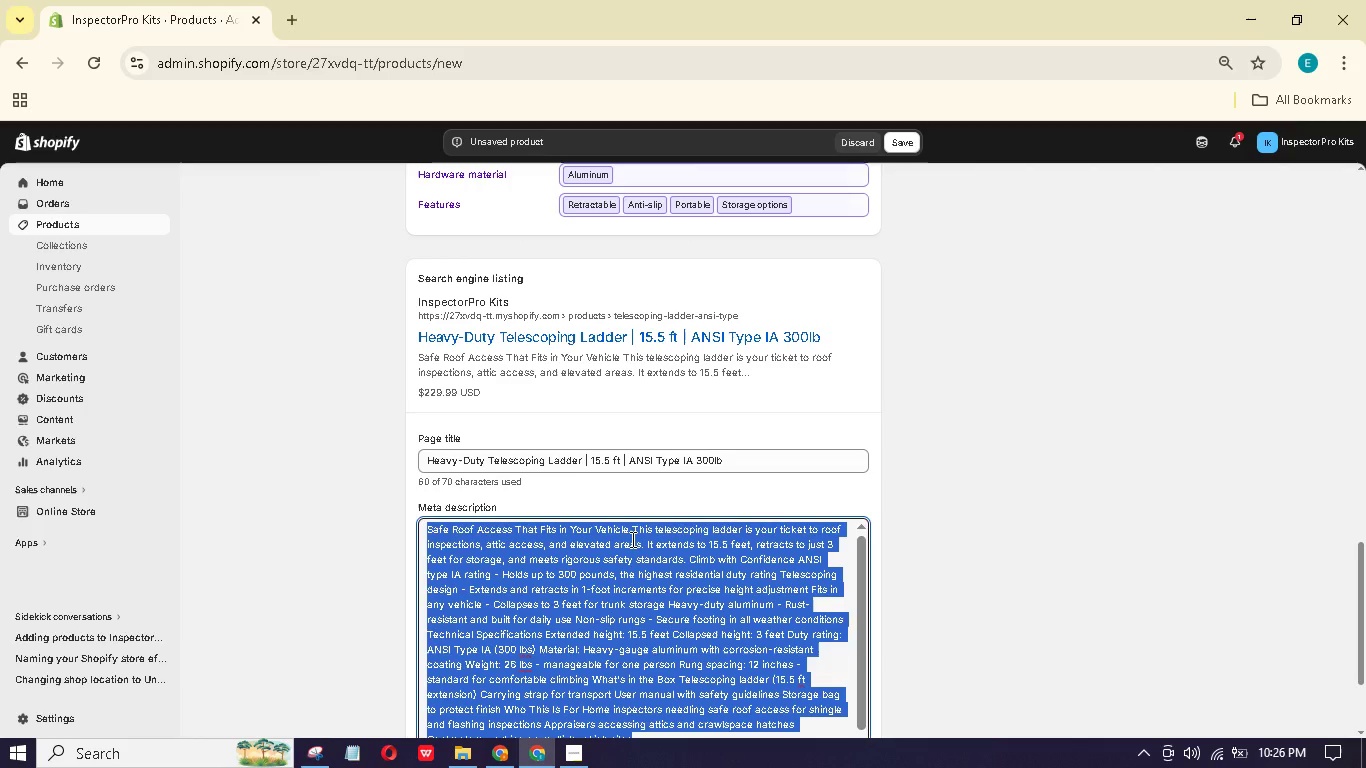 
type(ANSI Type)
 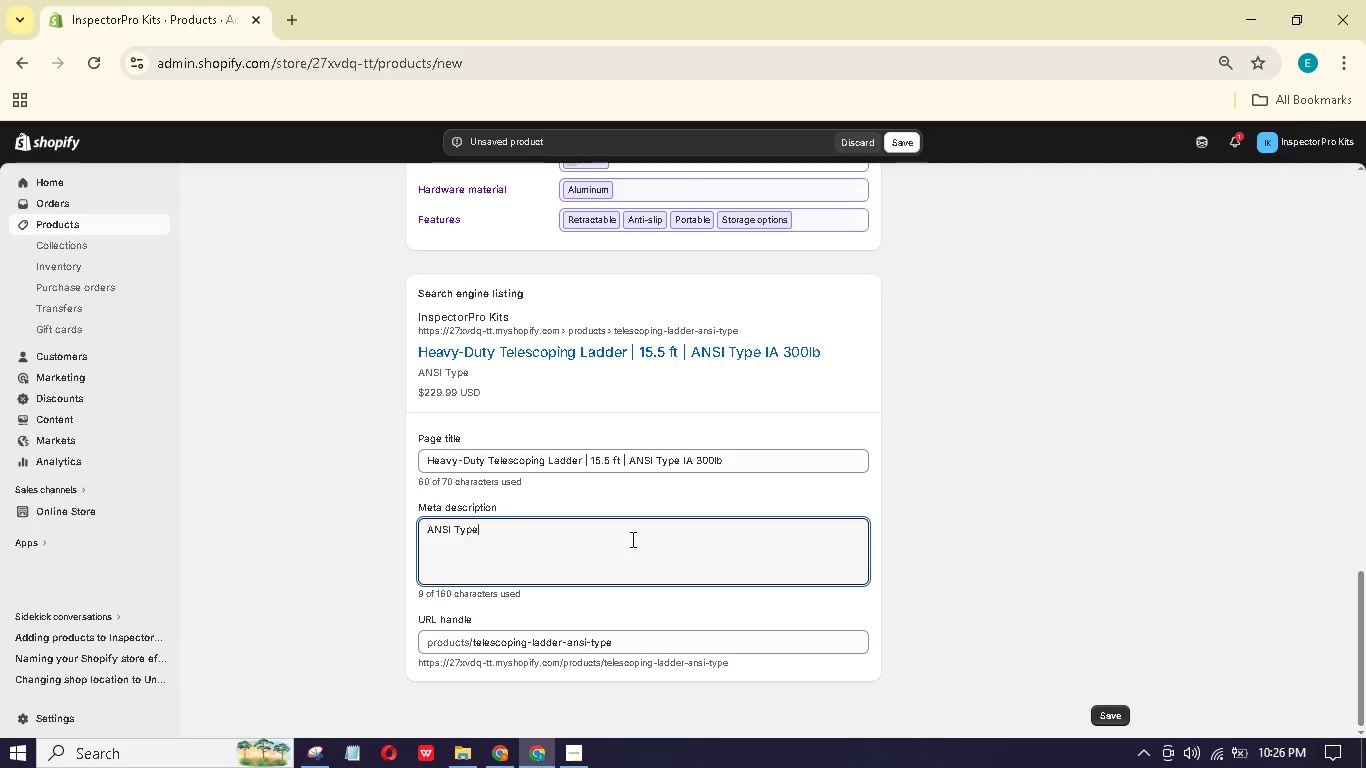 
type( IA telescoping laddr fo home inspectors. 300 lb capaciy, extends 15.5 ft, collapses to 3 ft. Portable roof access. Shop now.)
 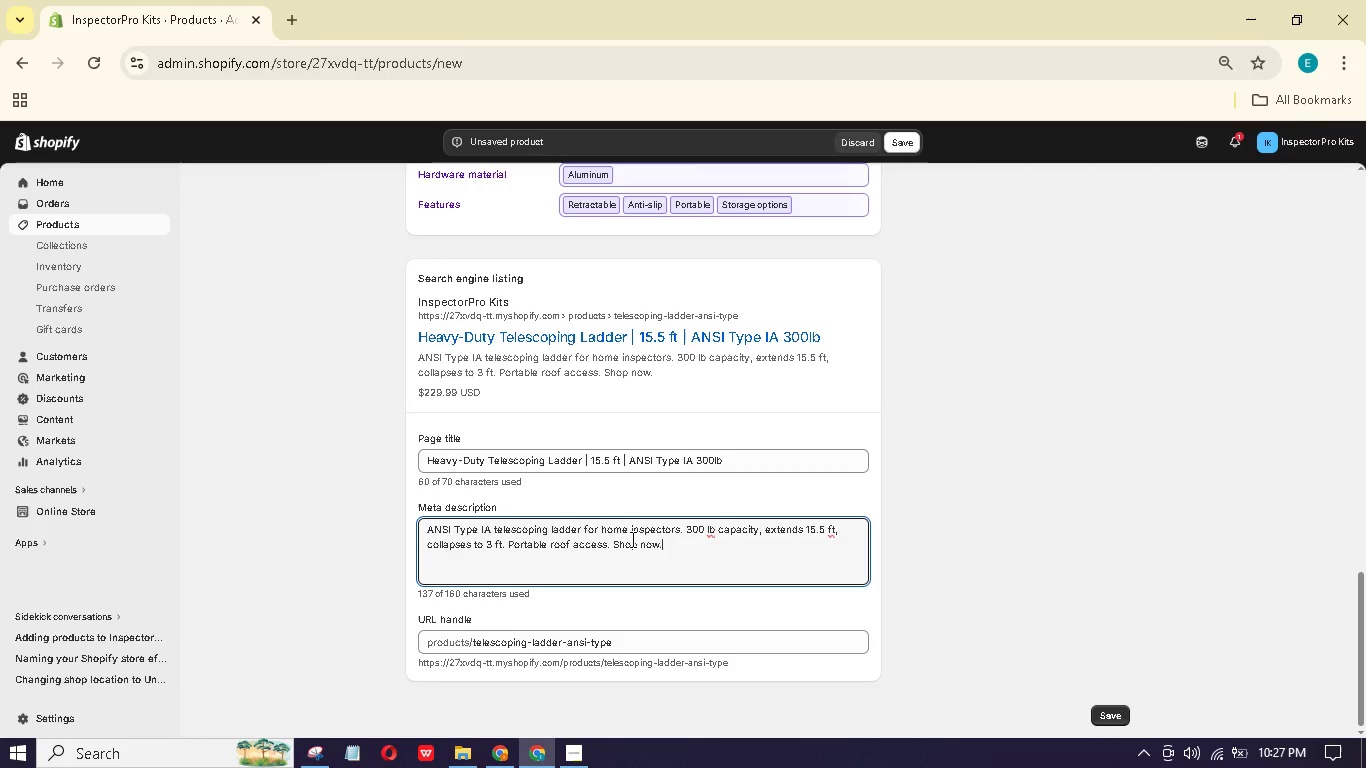 
scroll: coordinate [668, 548], scroll_direction: up, amount: 5.0
 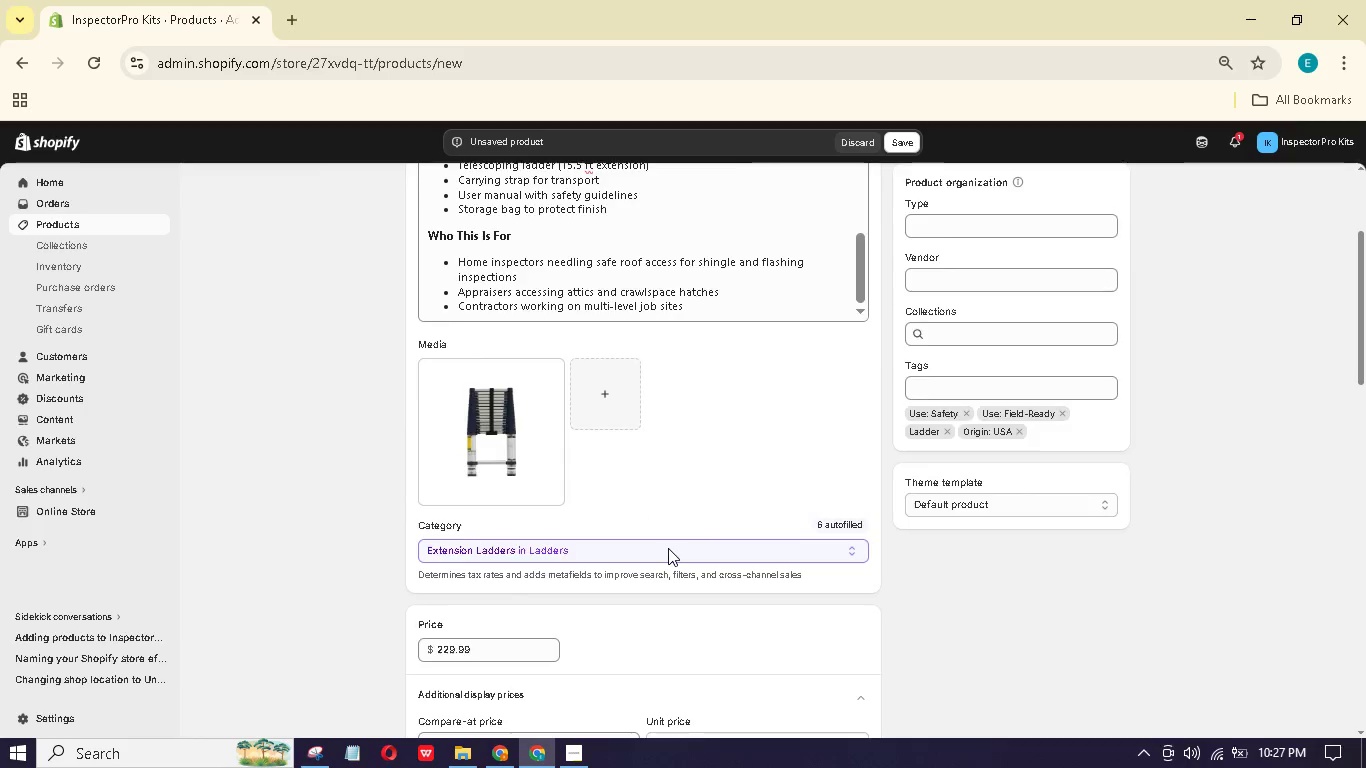 
left_click([503, 589])
 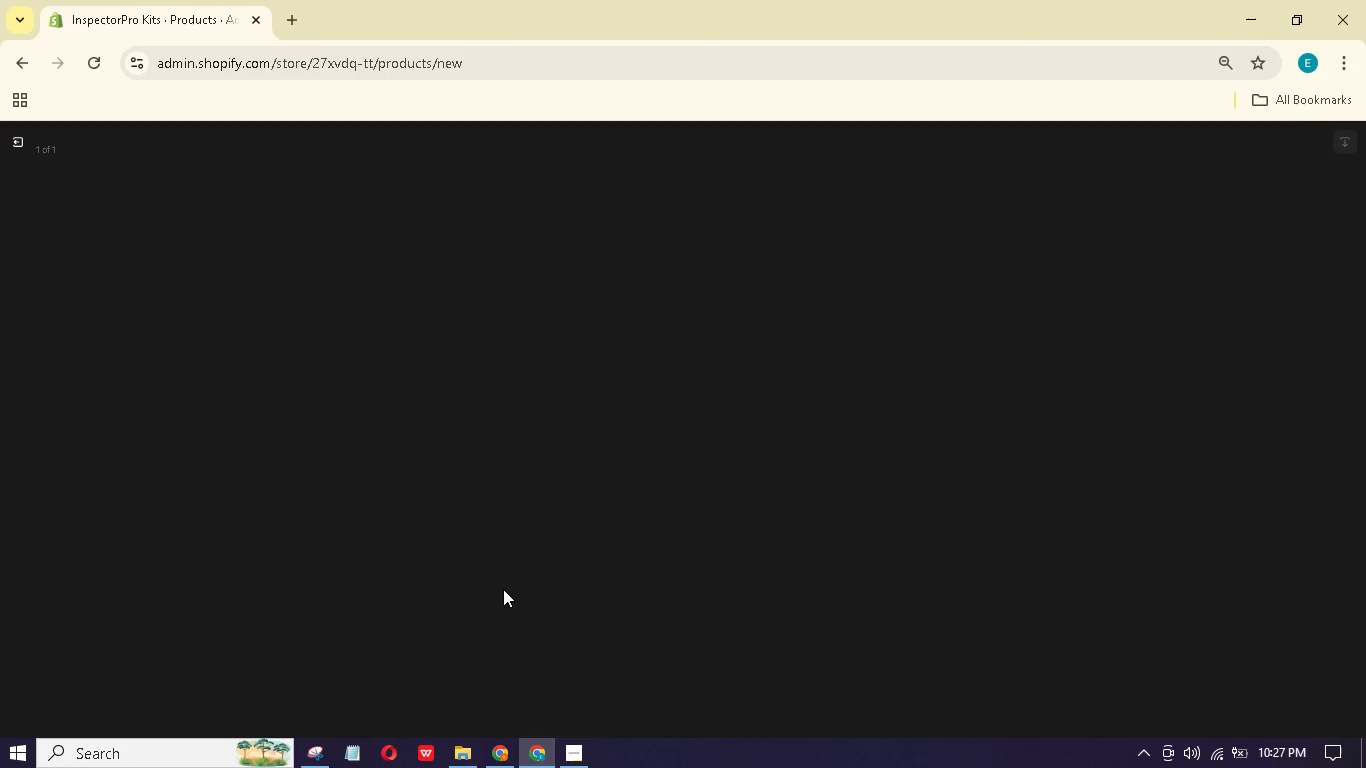 
scroll: coordinate [642, 541], scroll_direction: down, amount: 1.0
 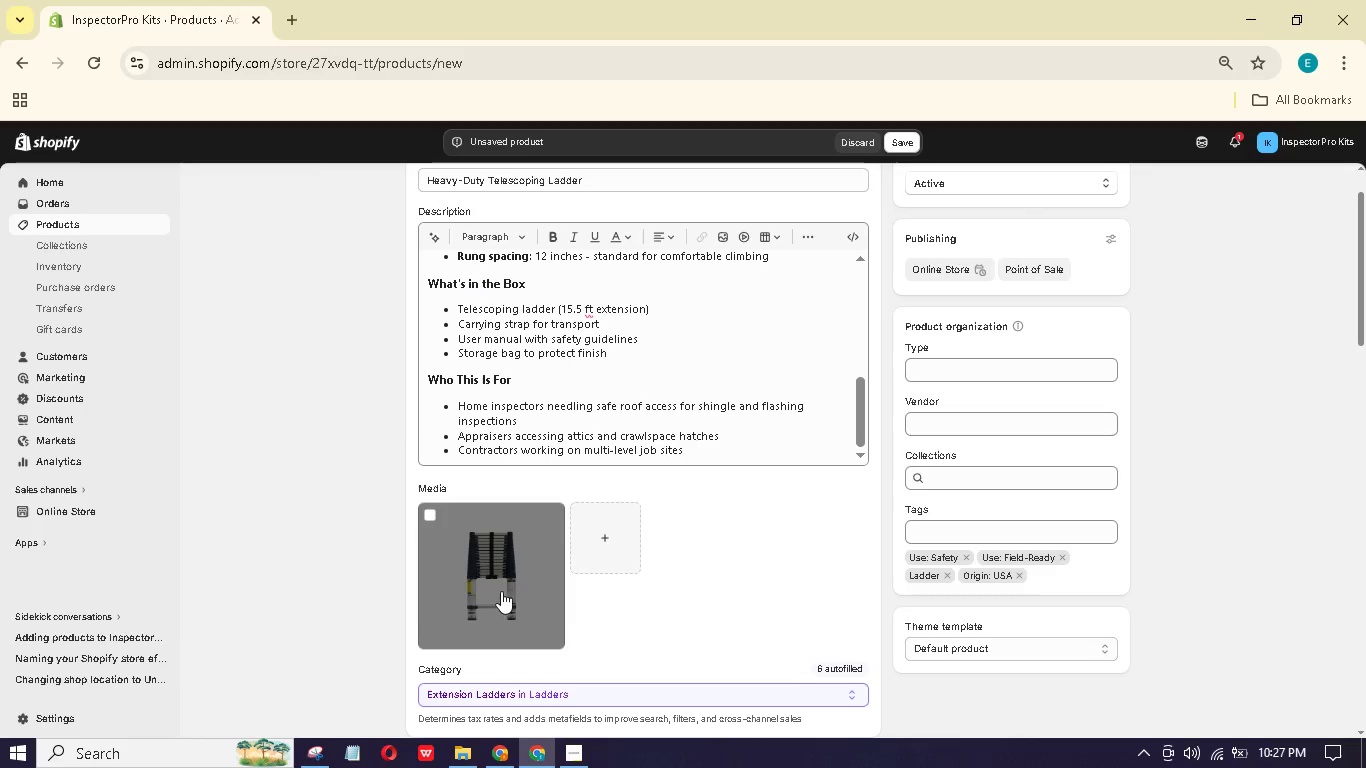 
wait(9.77)
 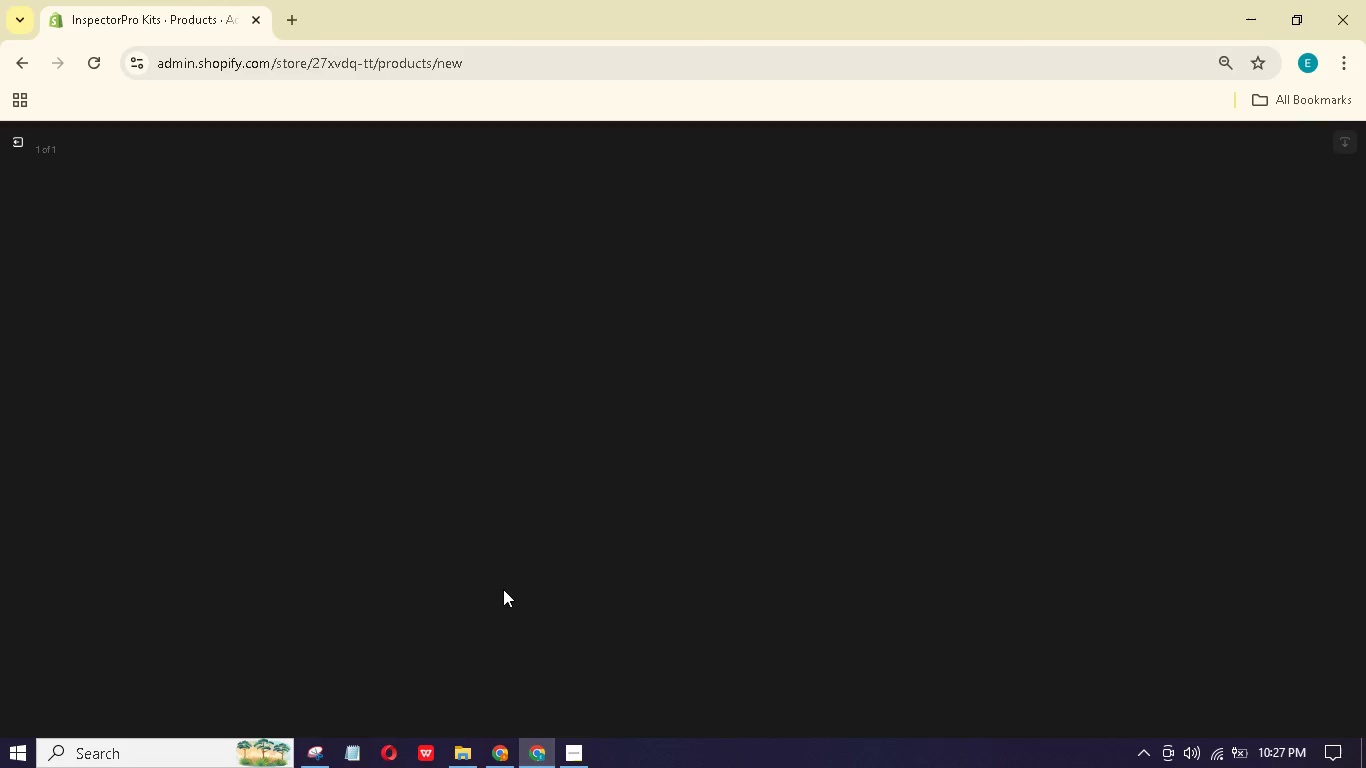 
left_click([1140, 311])
 